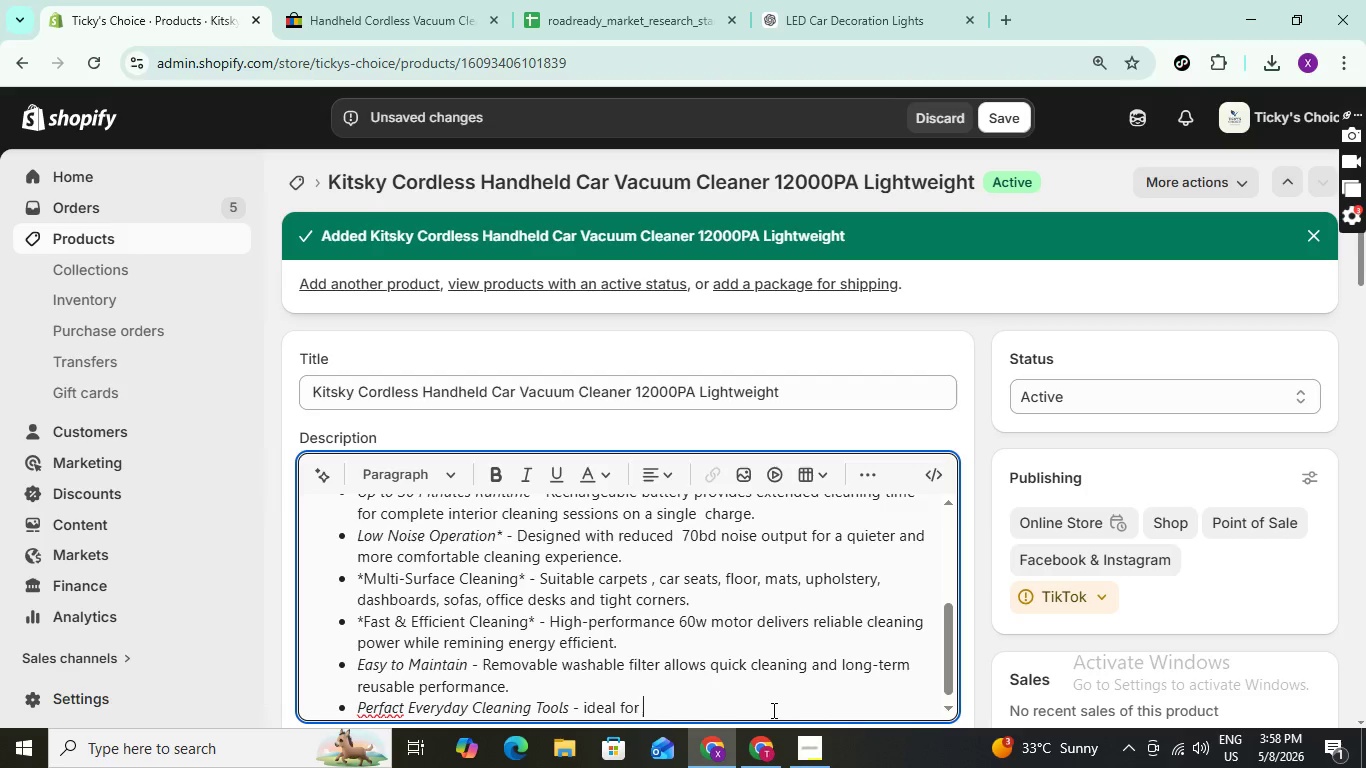 
type(drivers )
 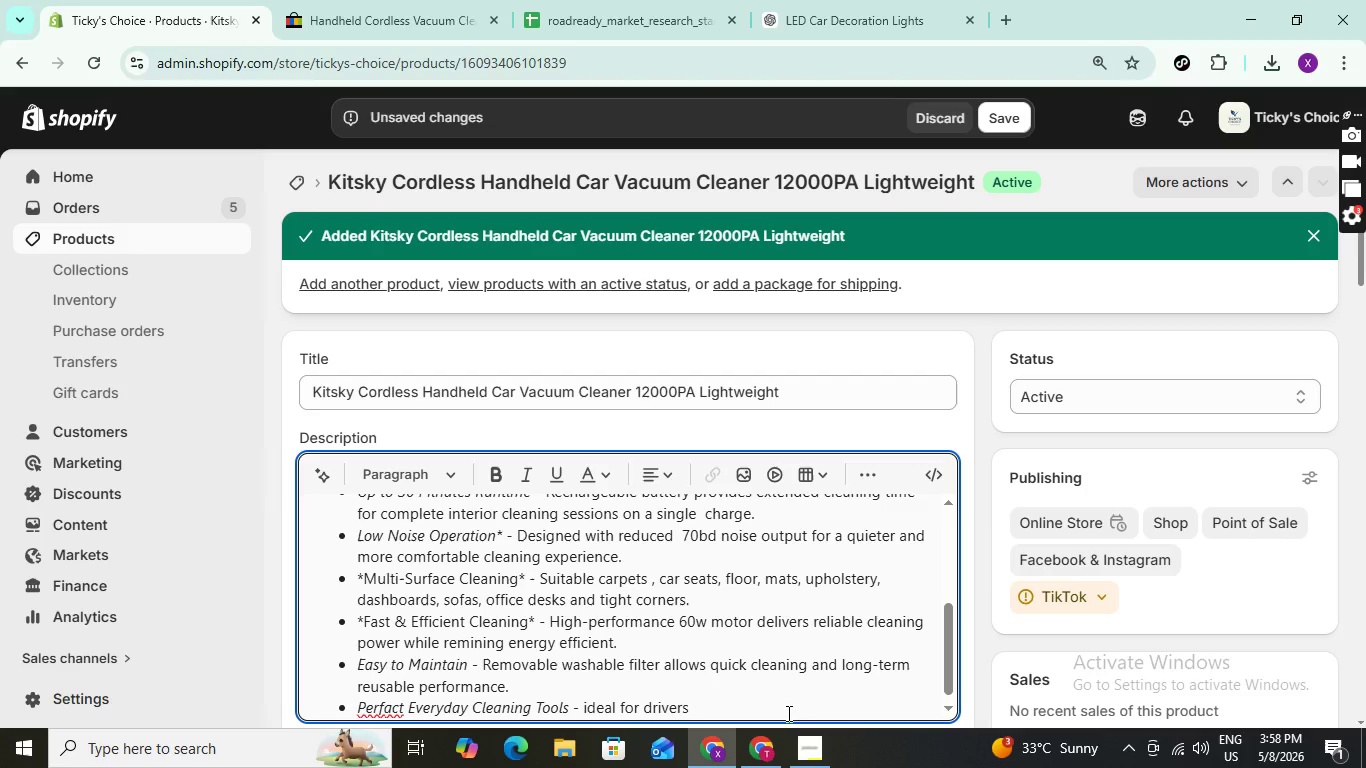 
key(Backspace)
 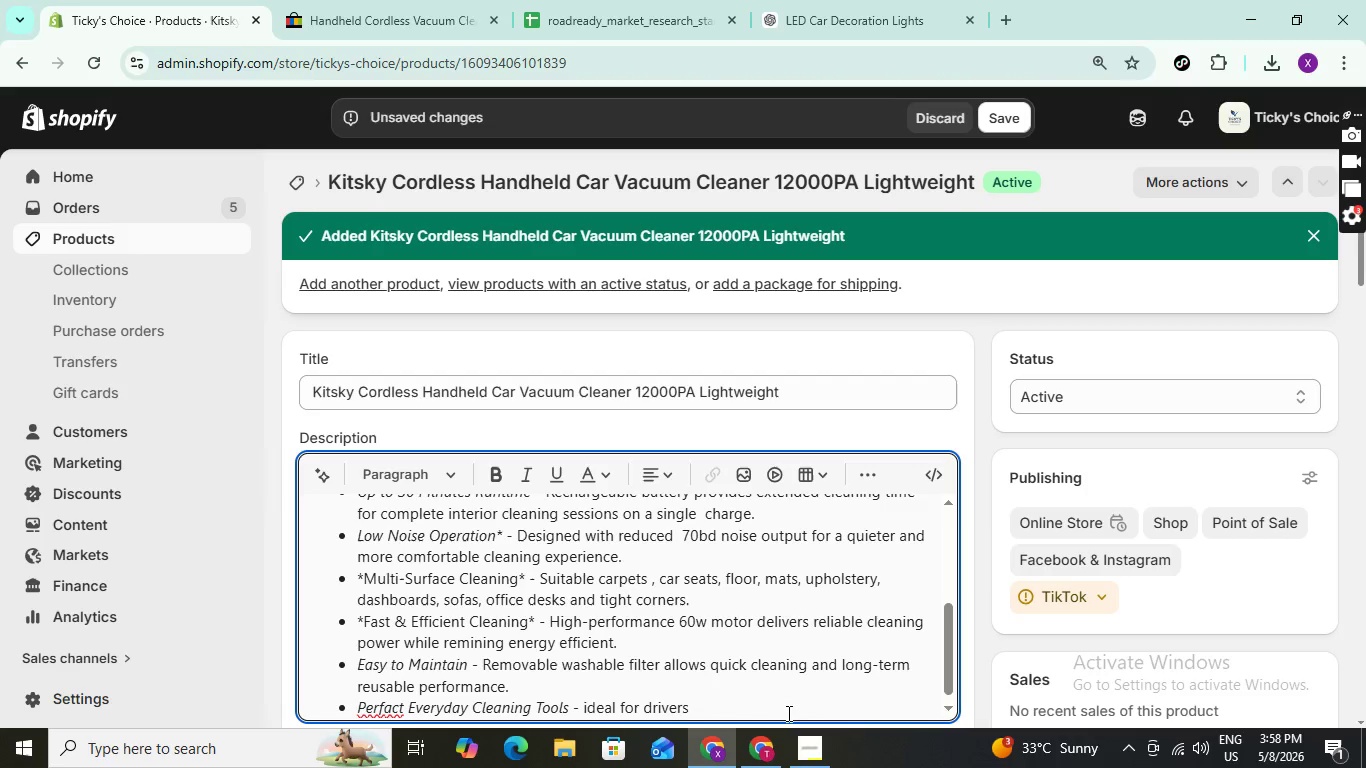 
key(Comma)
 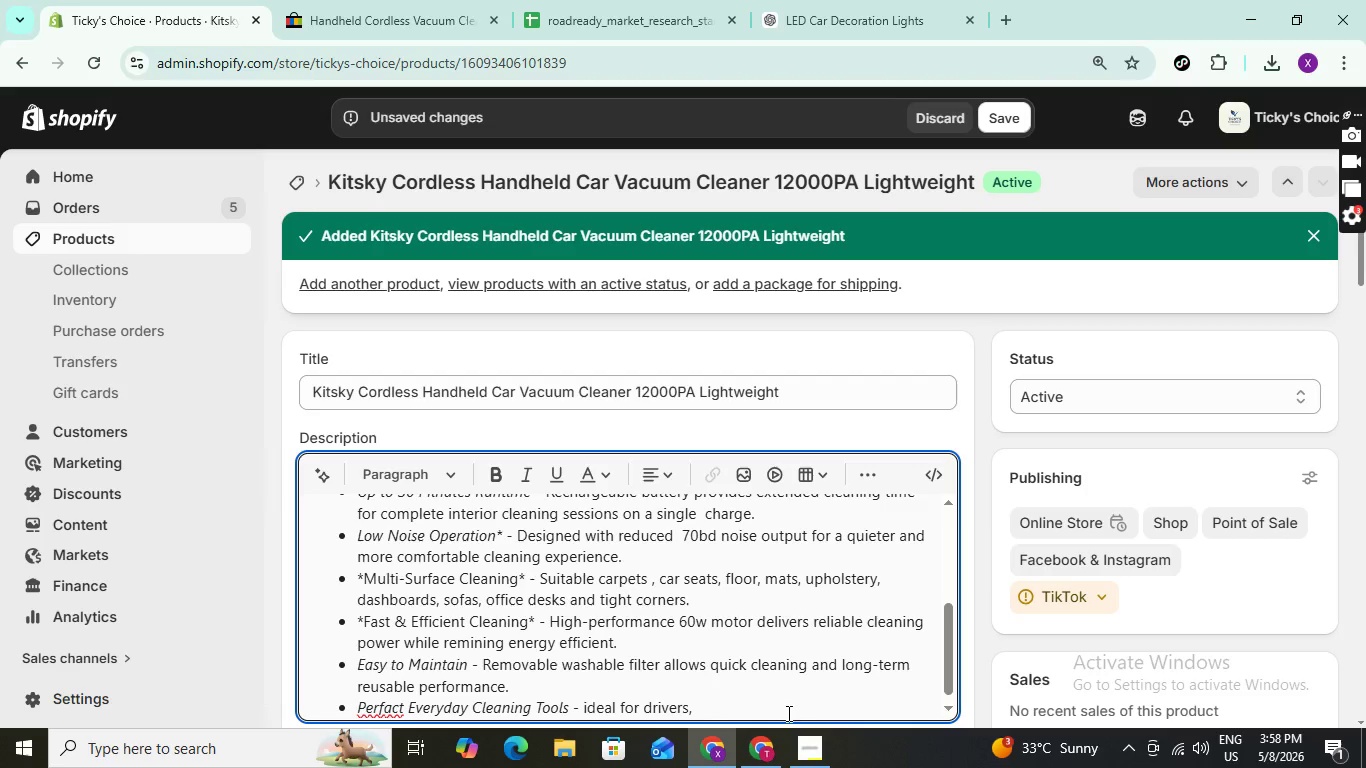 
type( pr)
key(Backspace)
type(ey)
key(Backspace)
type(t owners, families, and anyone wanting a clean )
 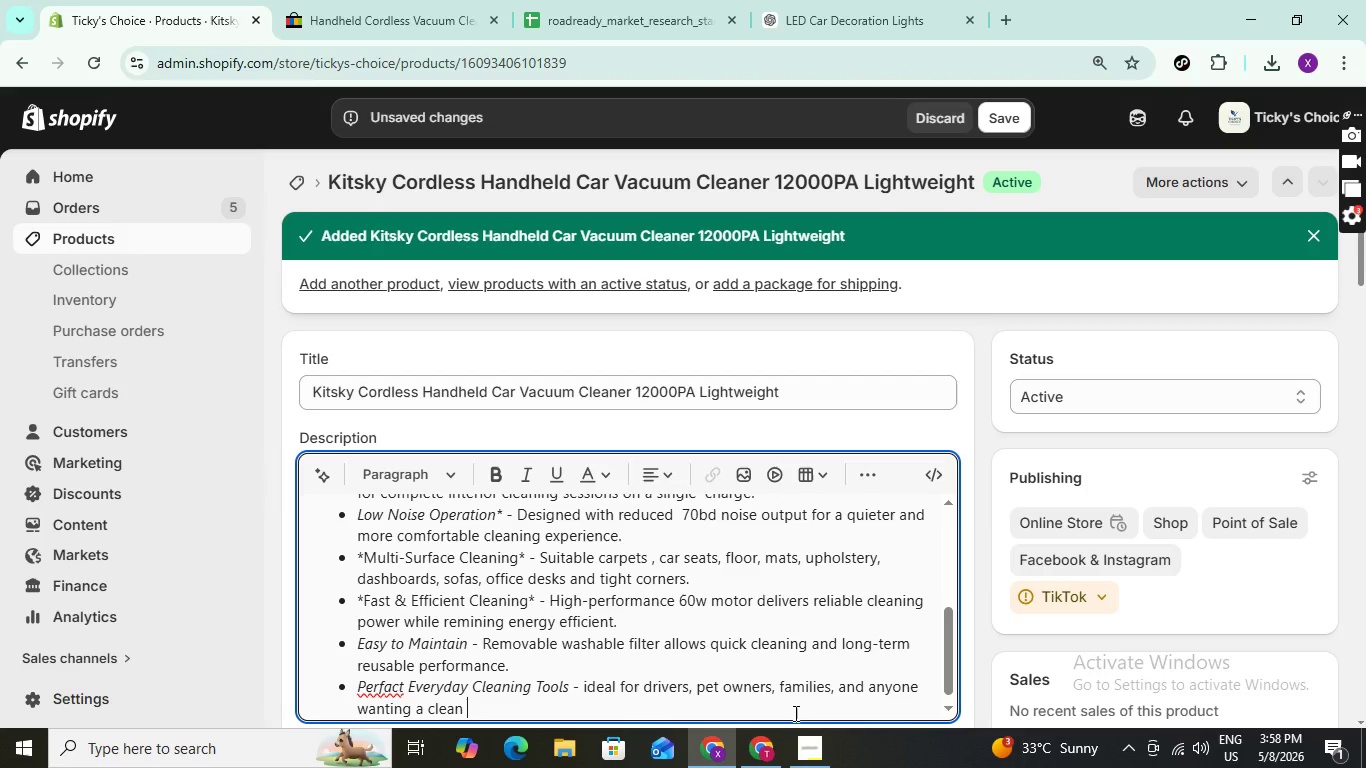 
key(ArrowUp)
 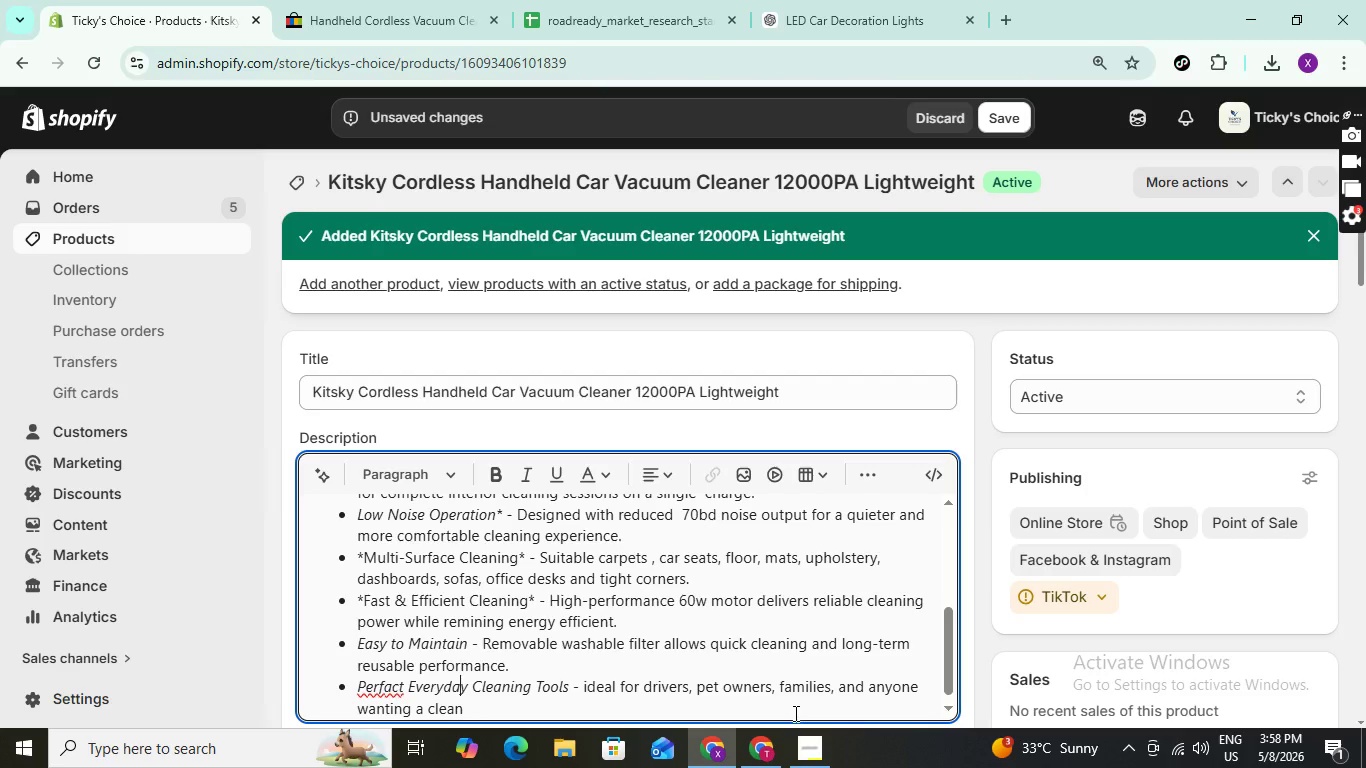 
key(ArrowLeft)
 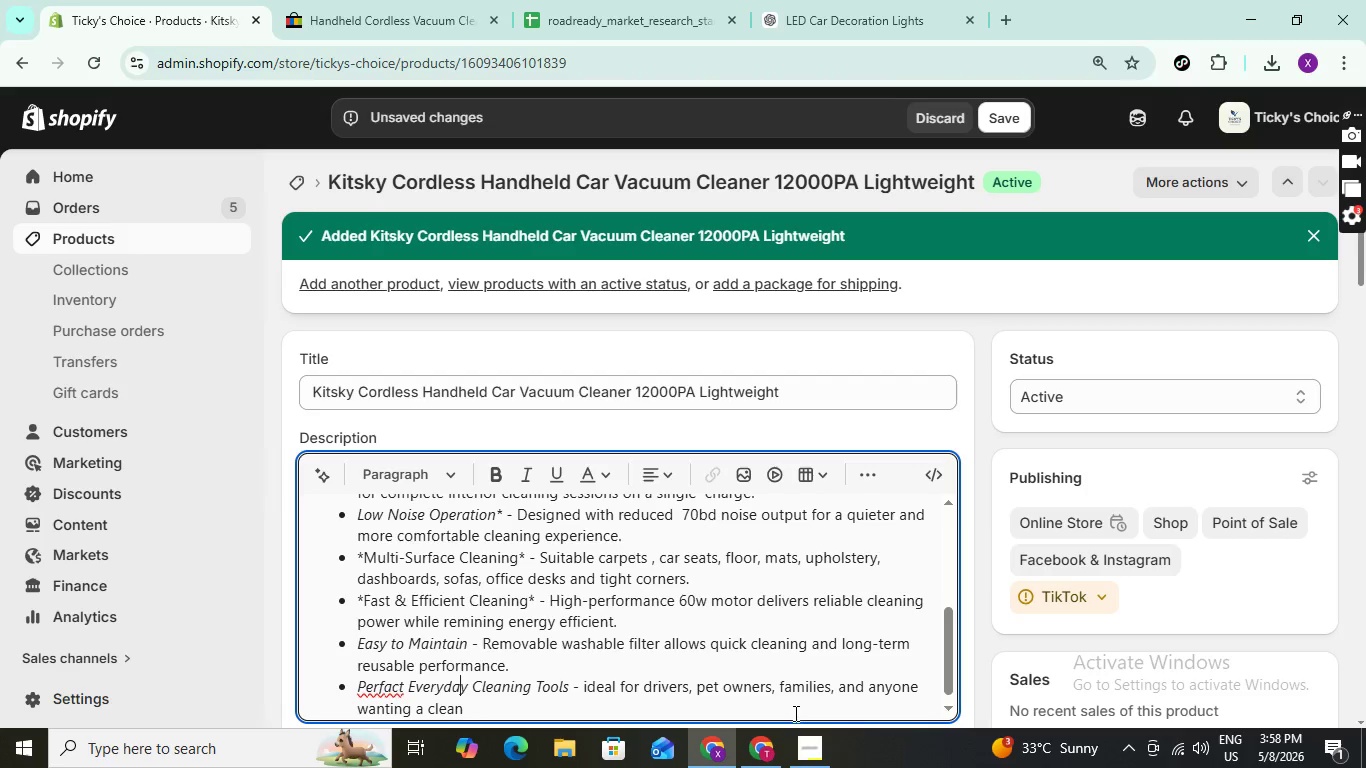 
hold_key(key=ArrowLeft, duration=0.75)
 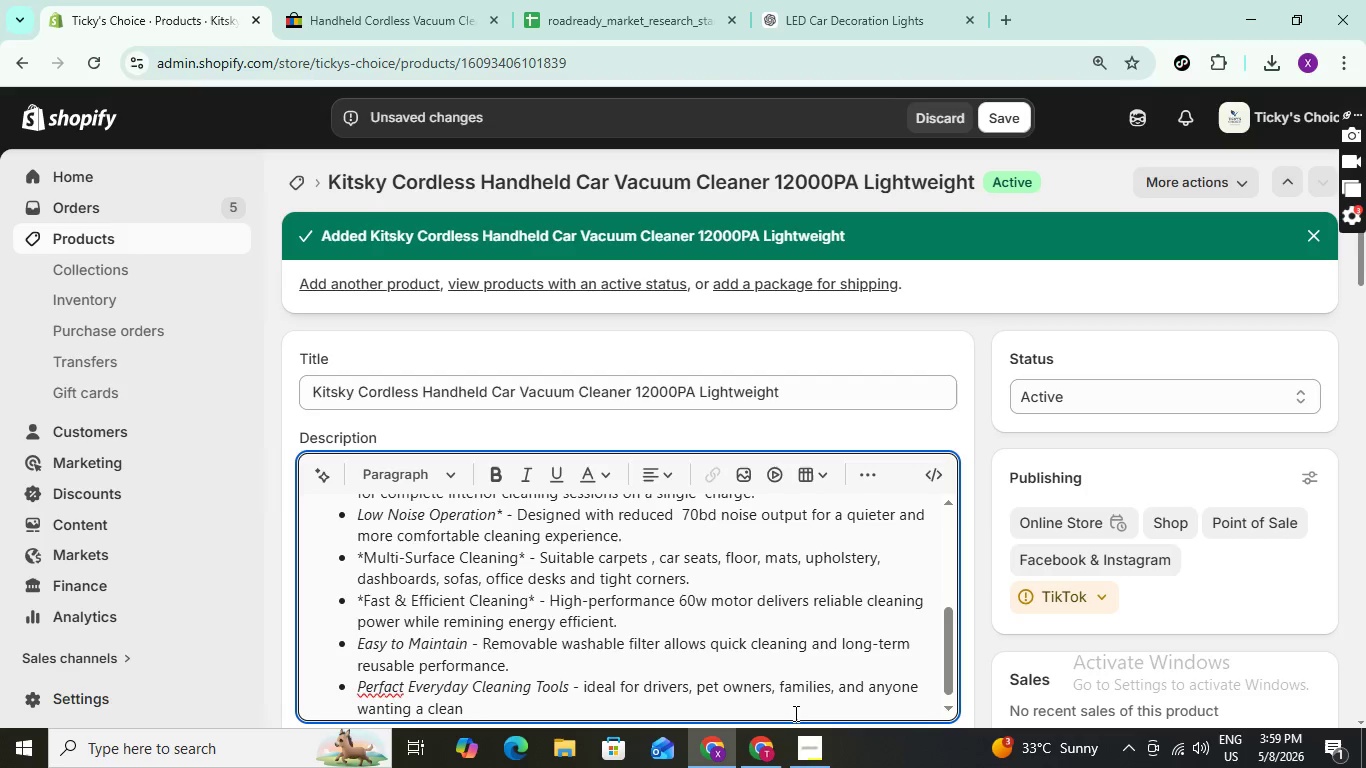 
key(Backspace)
 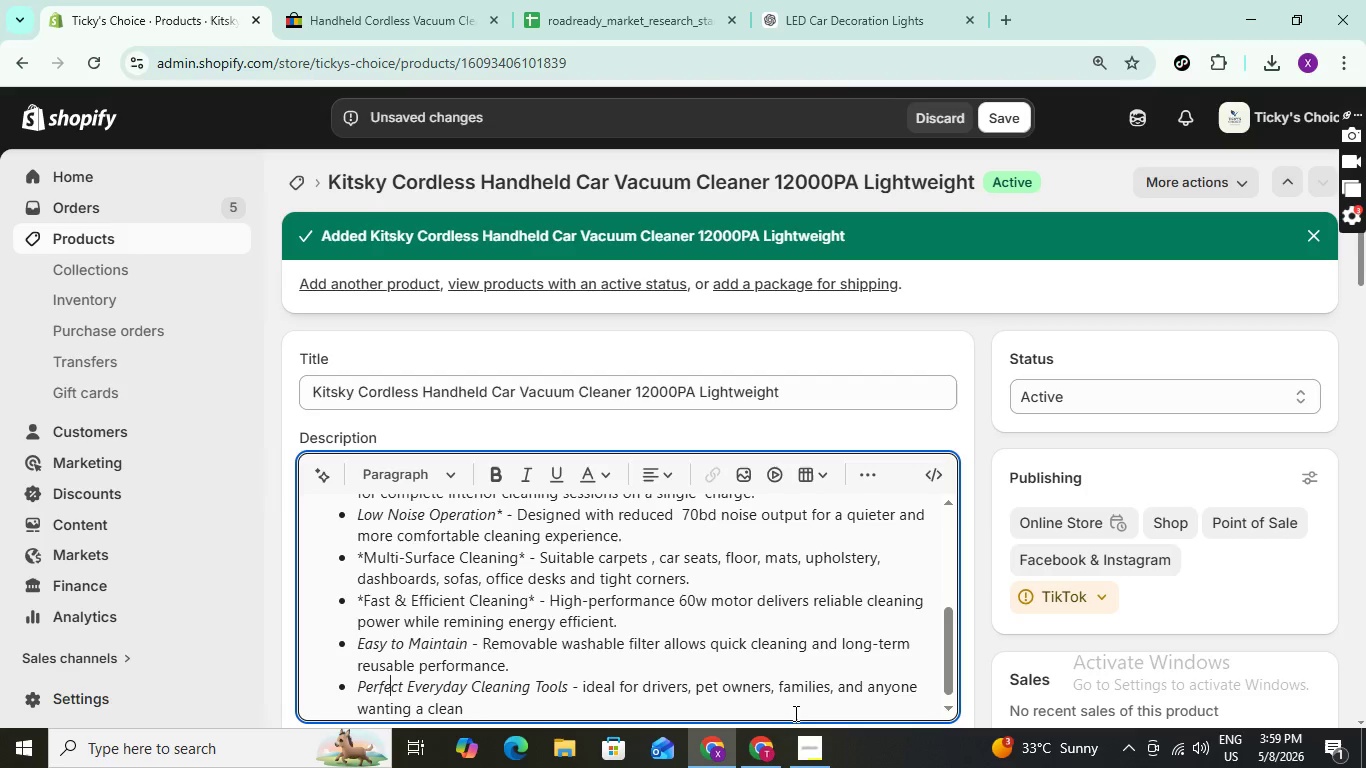 
key(E)
 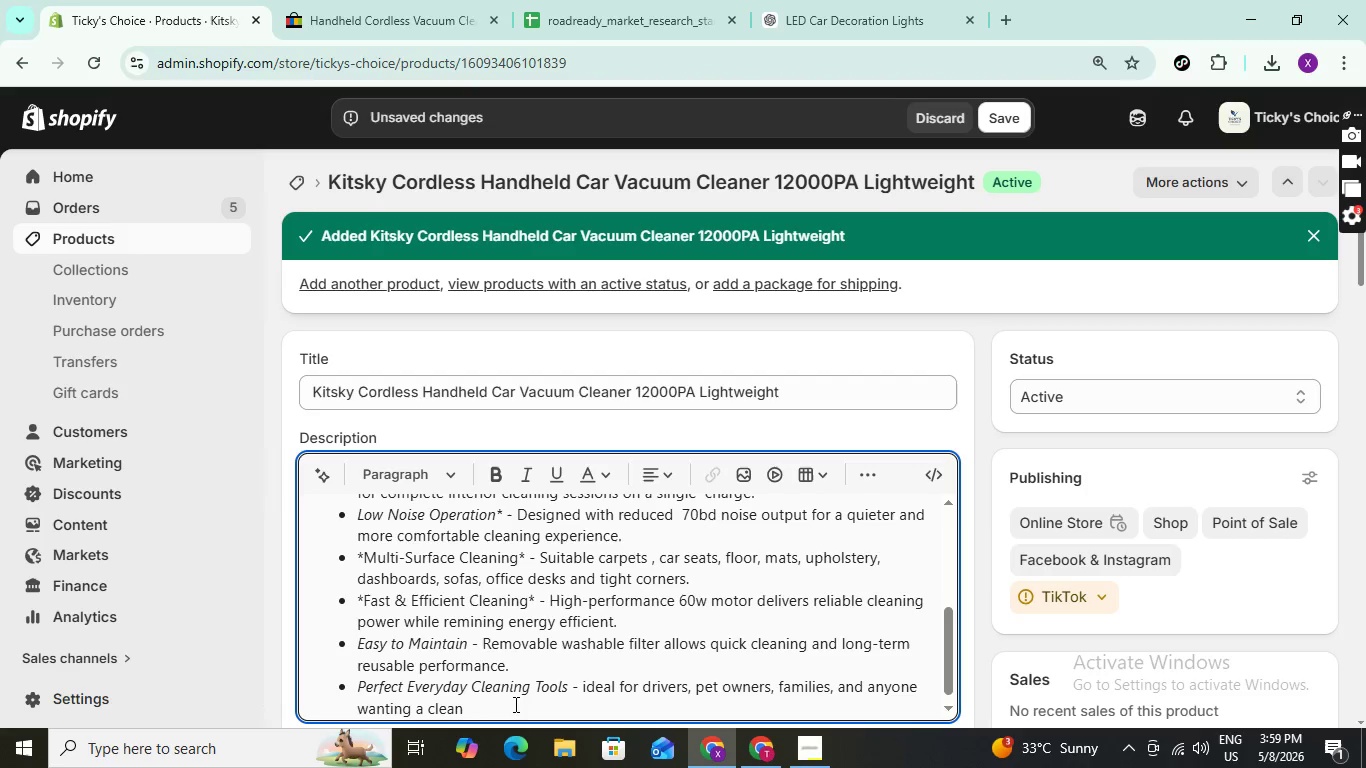 
wait(5.39)
 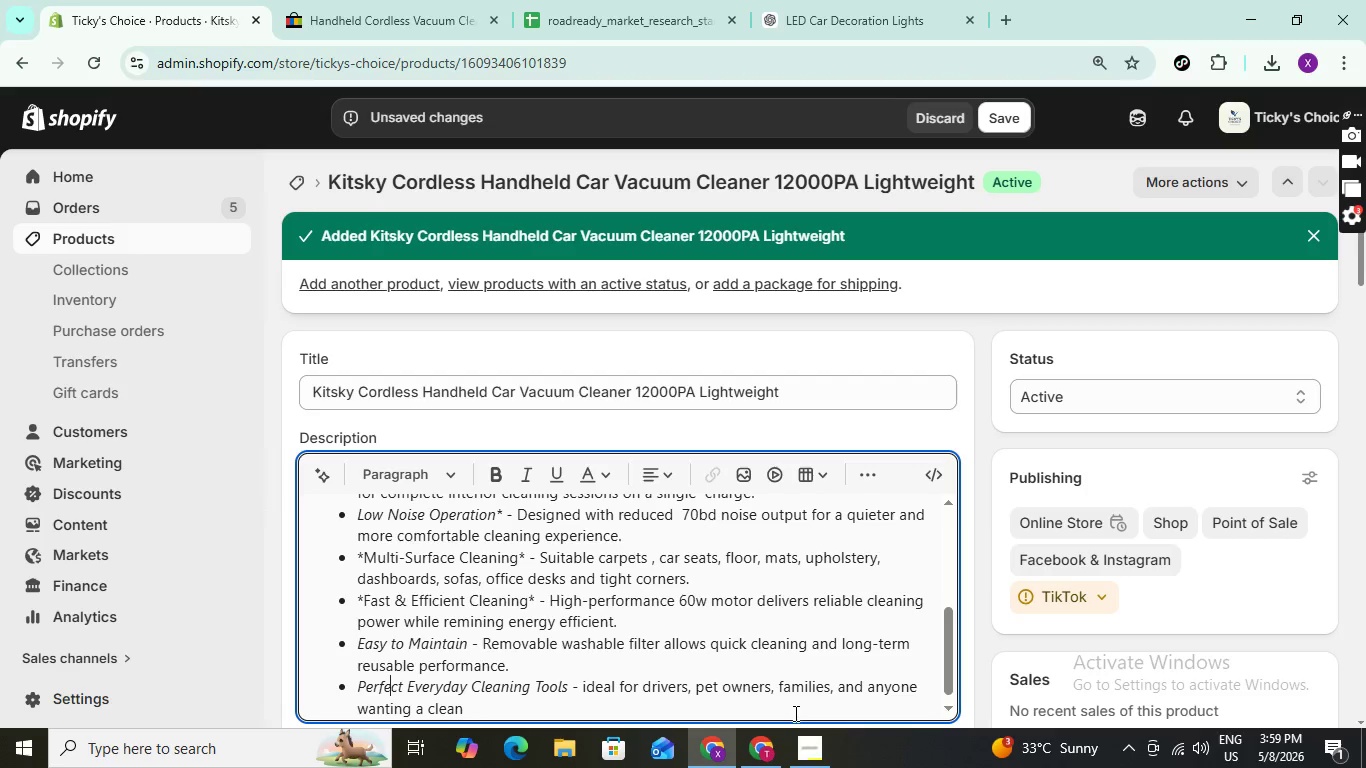 
left_click([477, 703])
 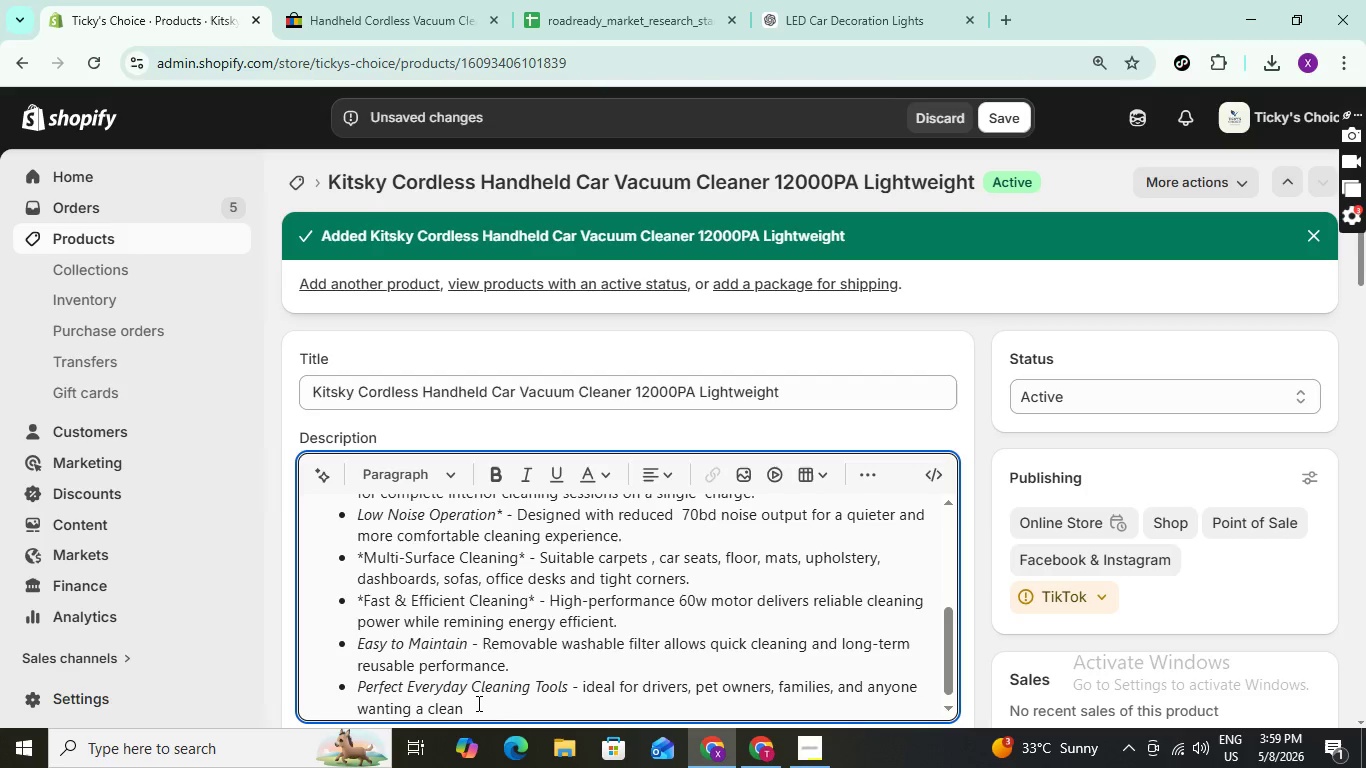 
wait(5.36)
 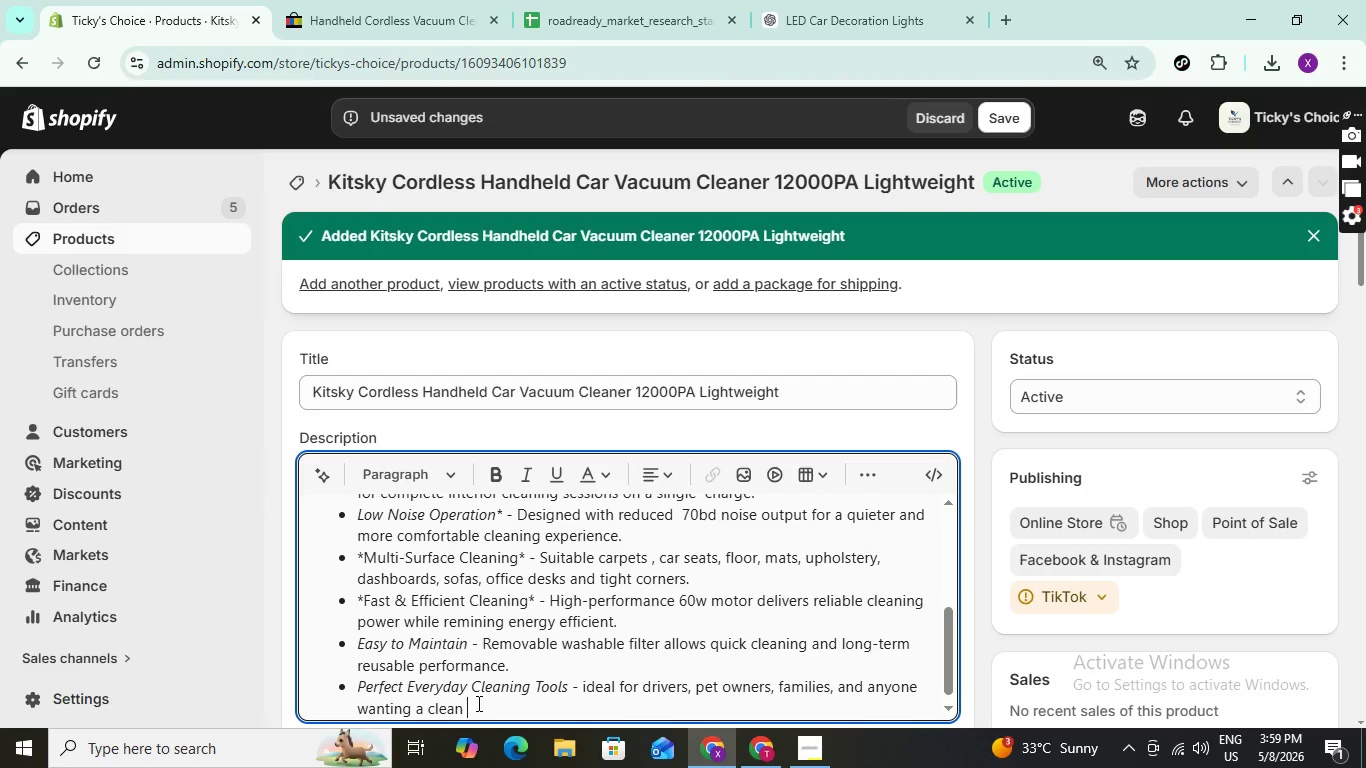 
type(and dust-)
 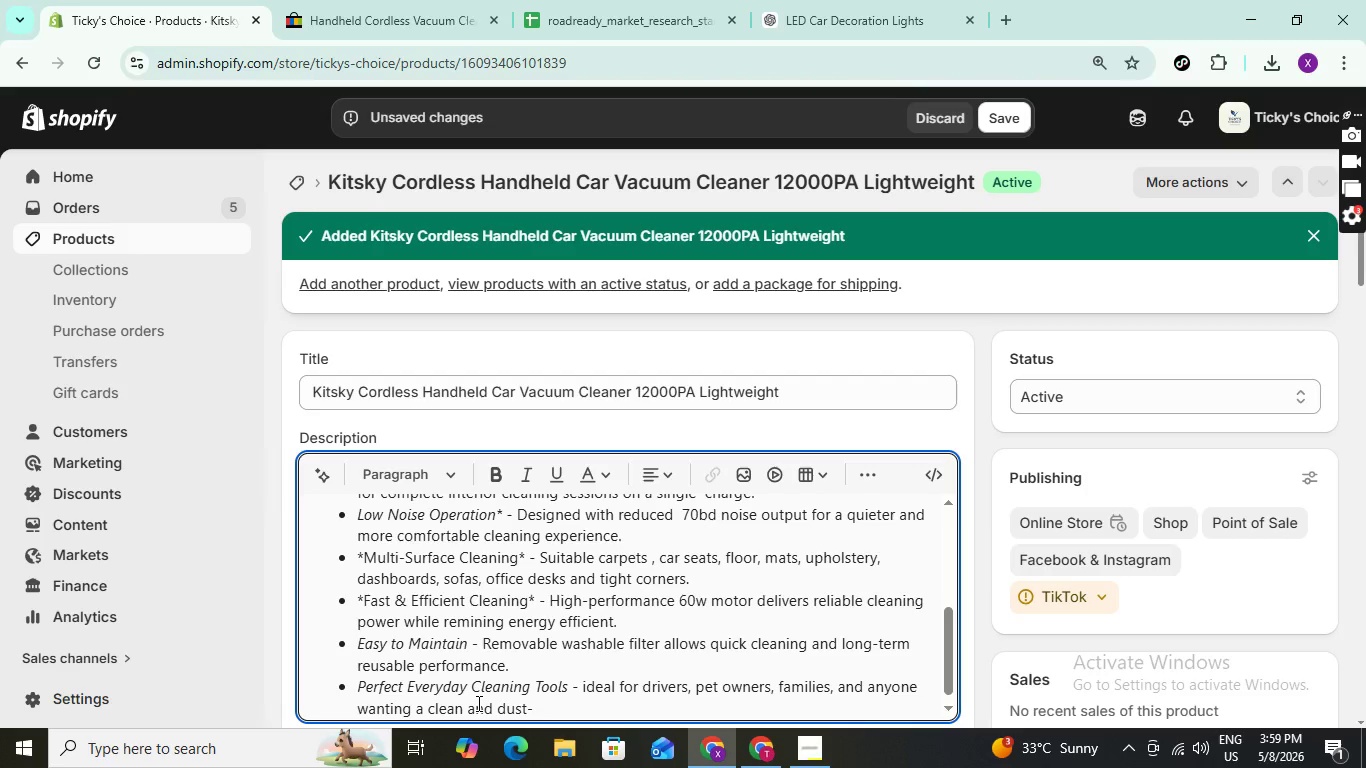 
type(free environment atb )
key(Backspace)
type(home or on the road.)
 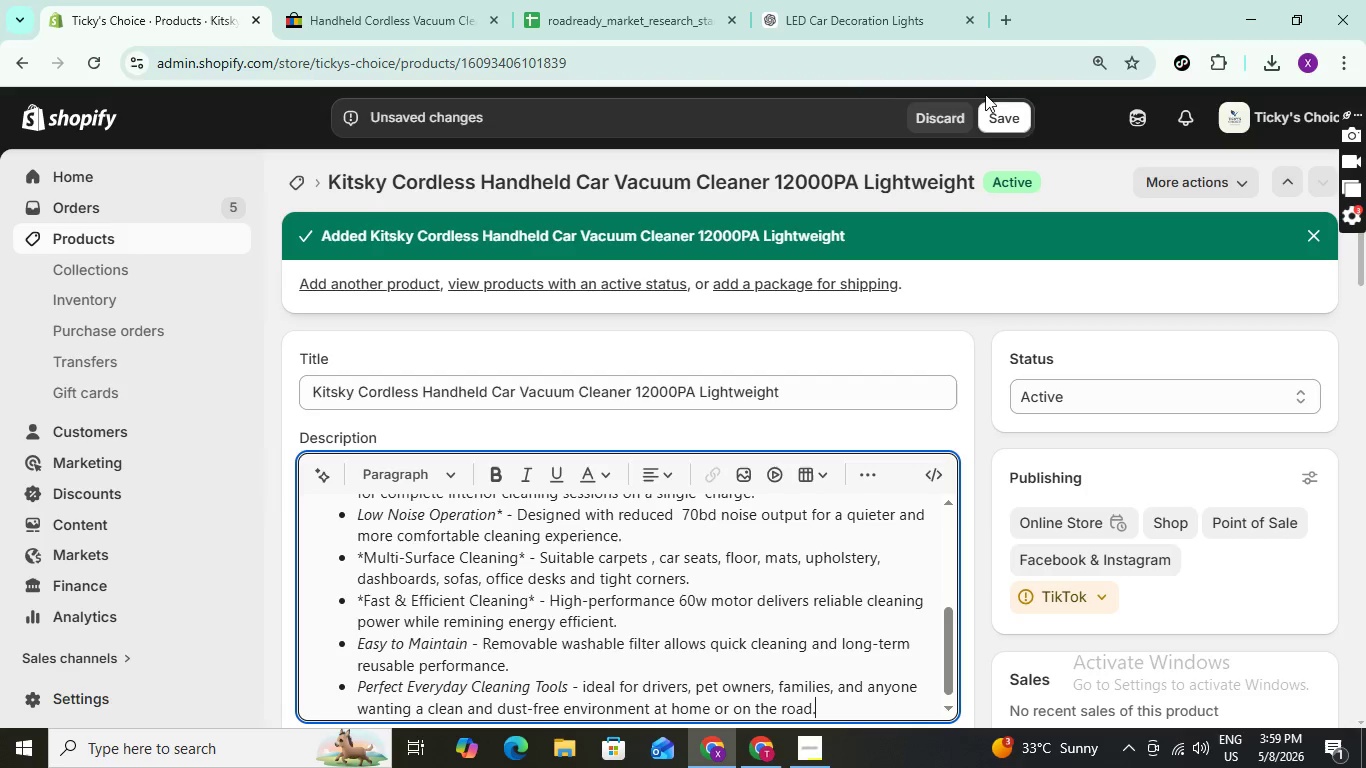 
wait(5.22)
 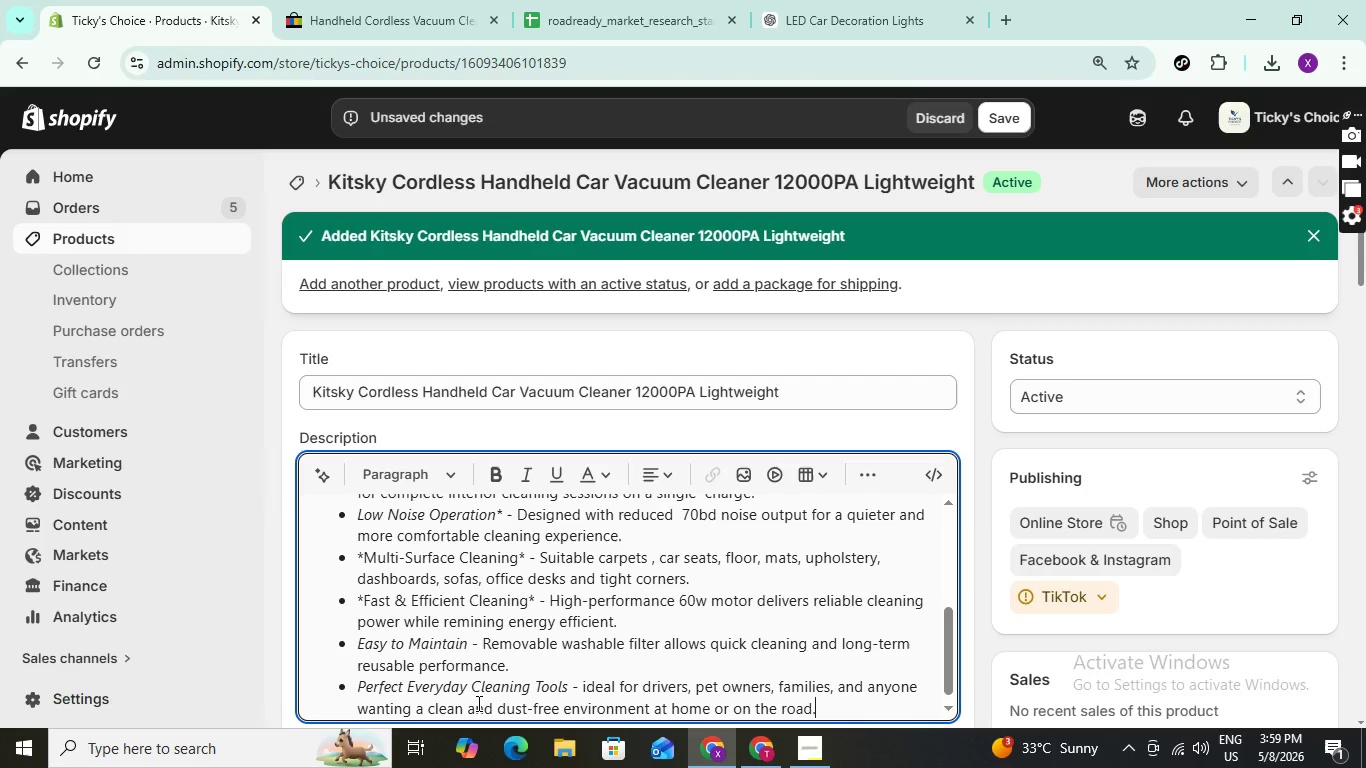 
left_click([998, 110])
 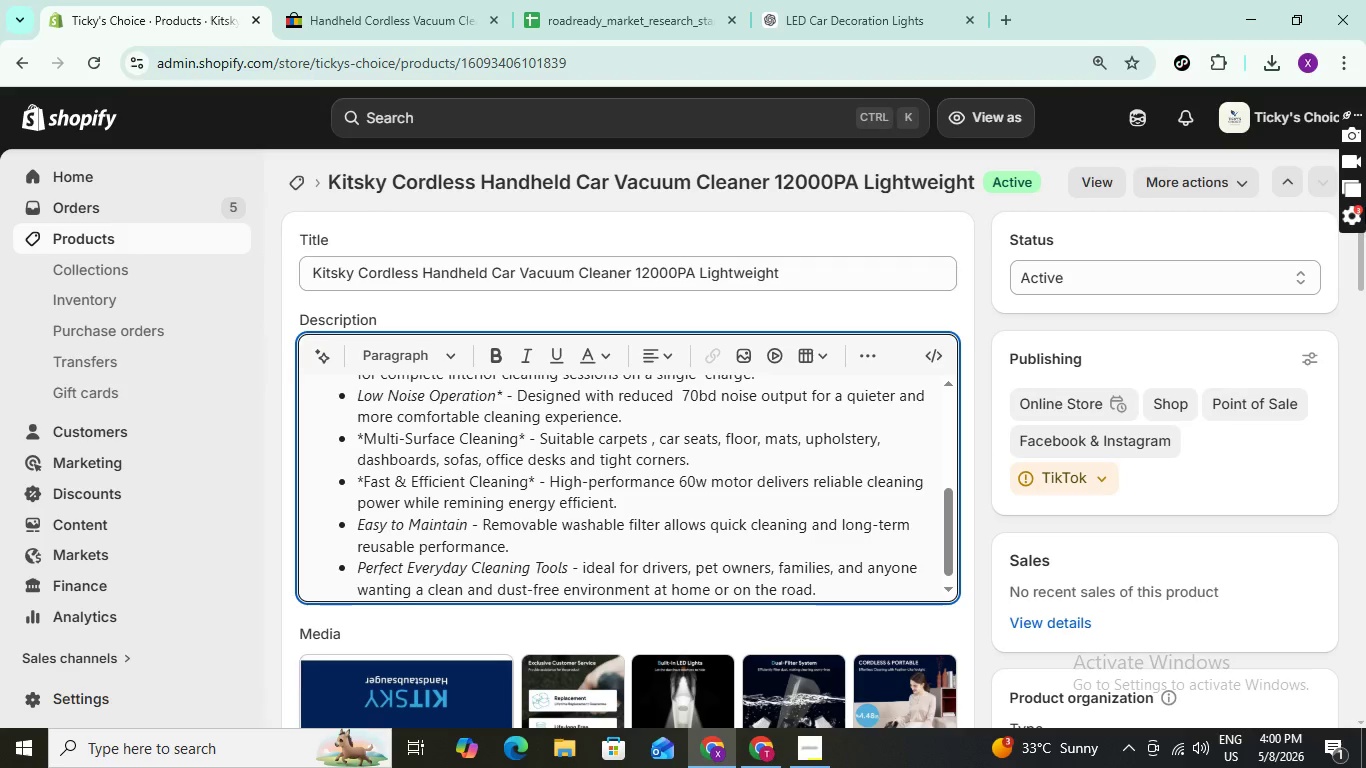 
wait(37.53)
 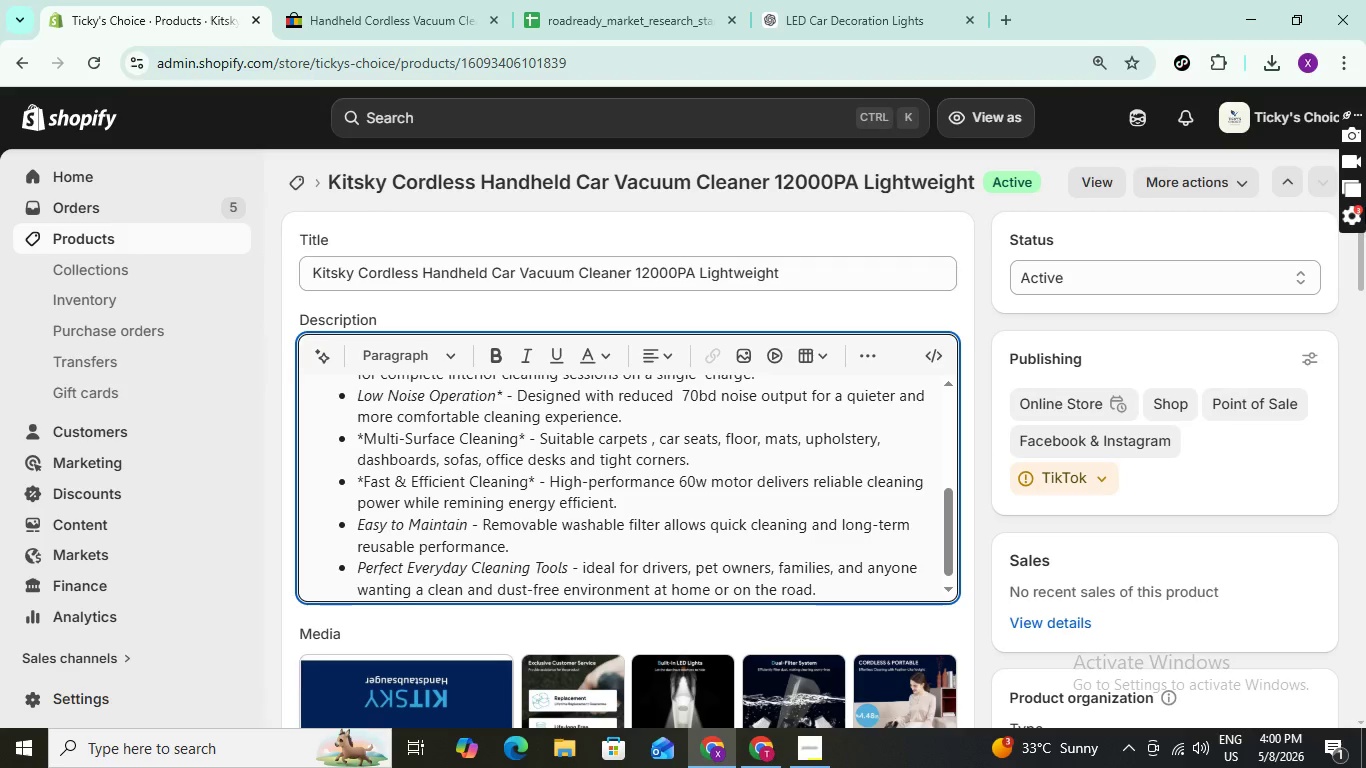 
scroll: coordinate [623, 581], scroll_direction: down, amount: 9.0
 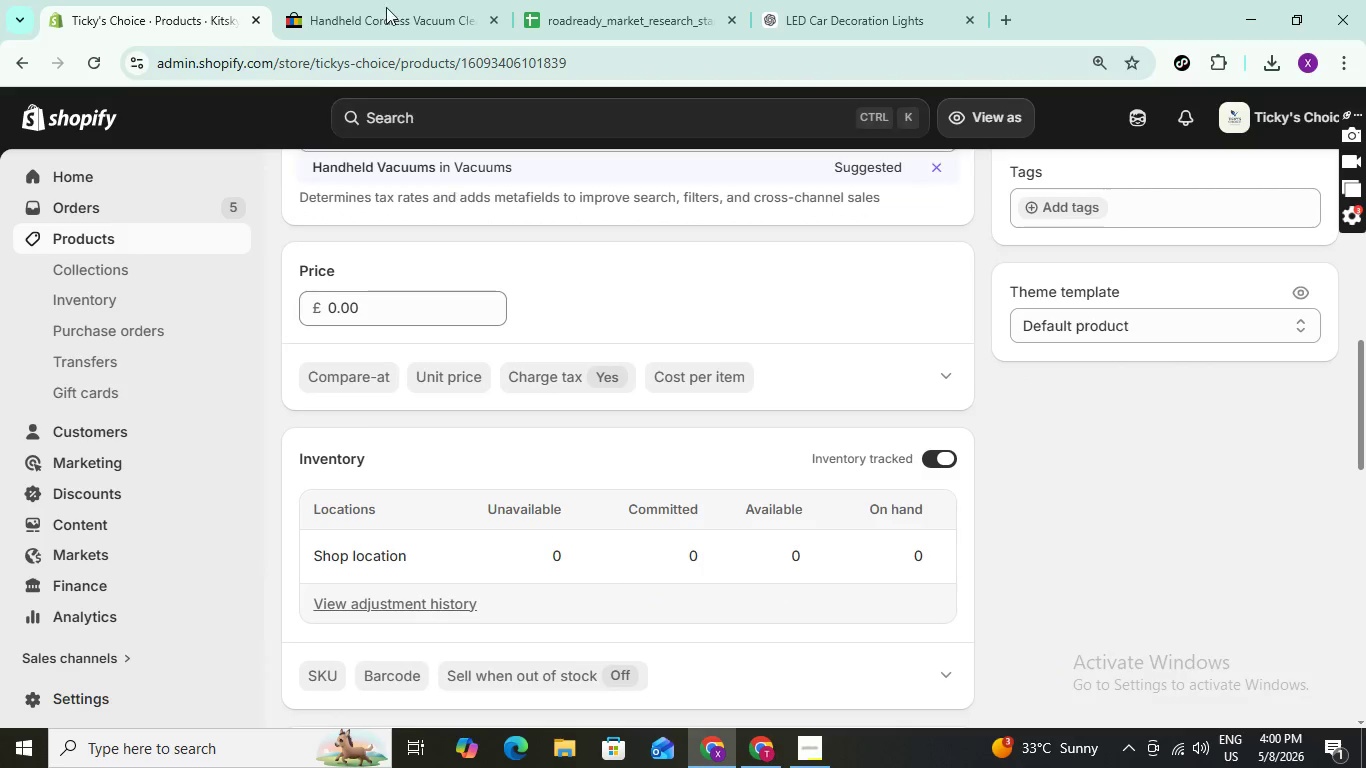 
left_click([361, 0])
 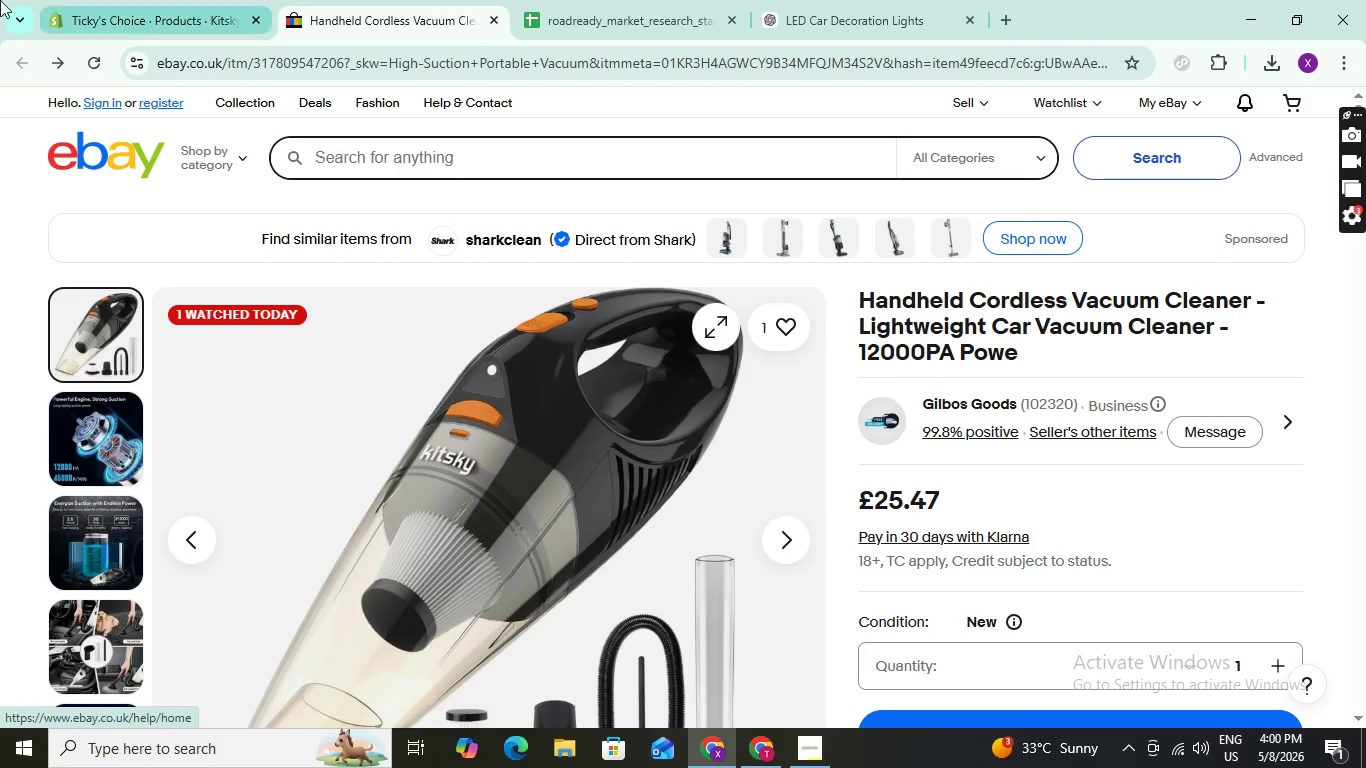 
left_click([164, 0])
 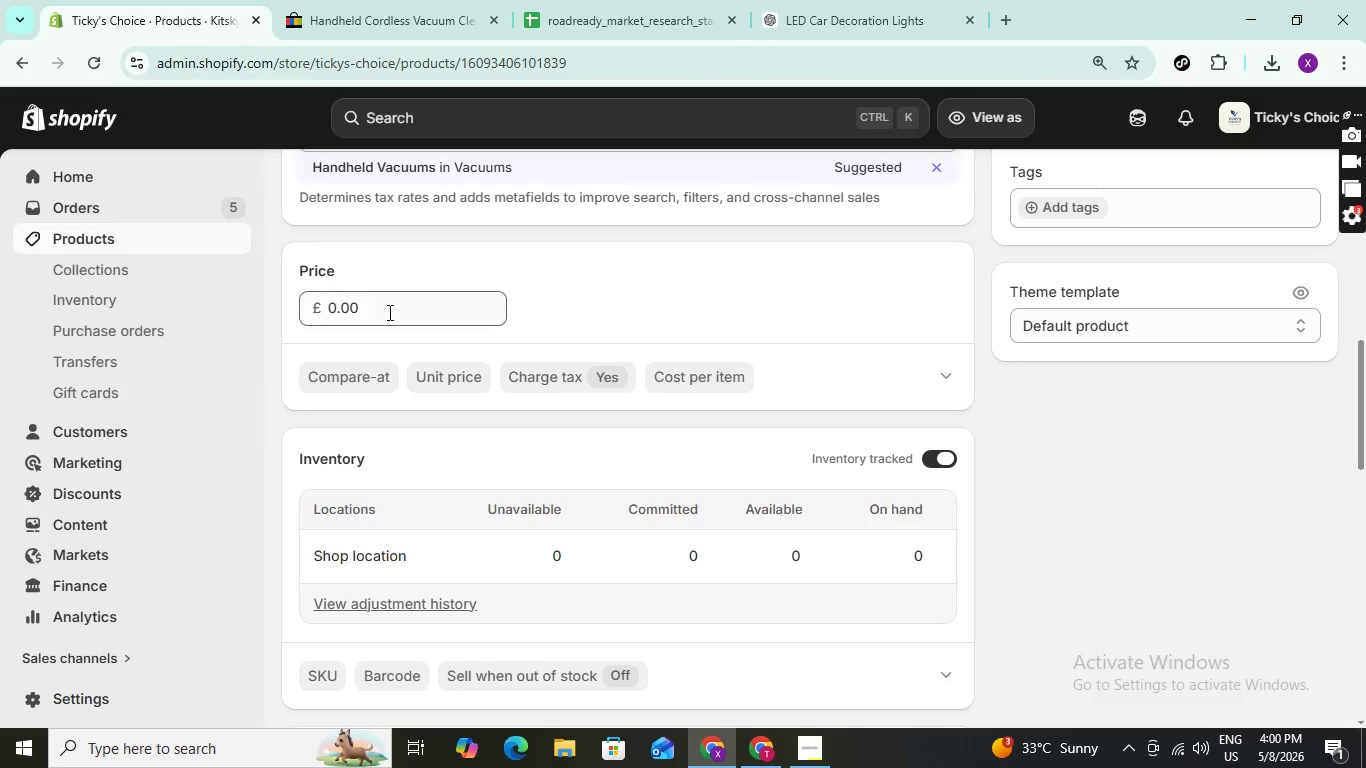 
left_click_drag(start_coordinate=[387, 310], to_coordinate=[307, 314])
 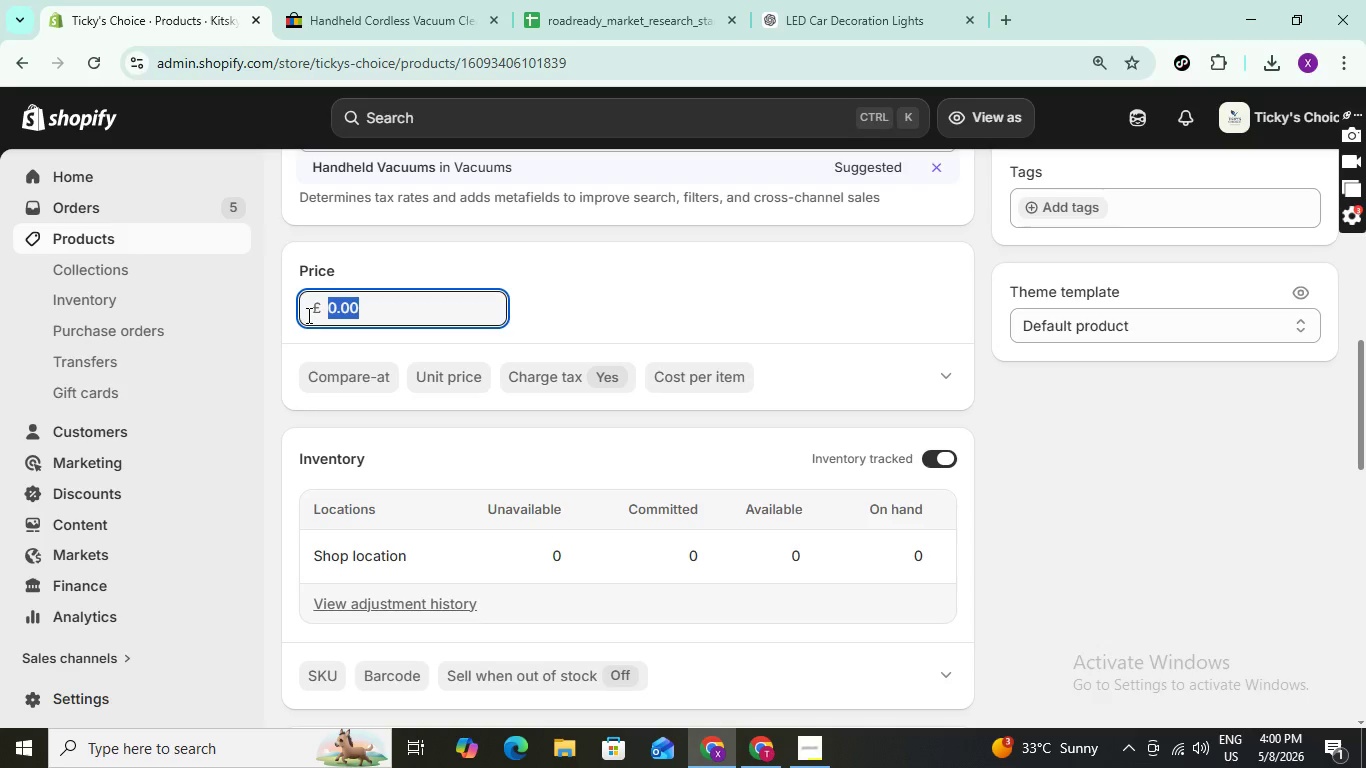 
type(40)
 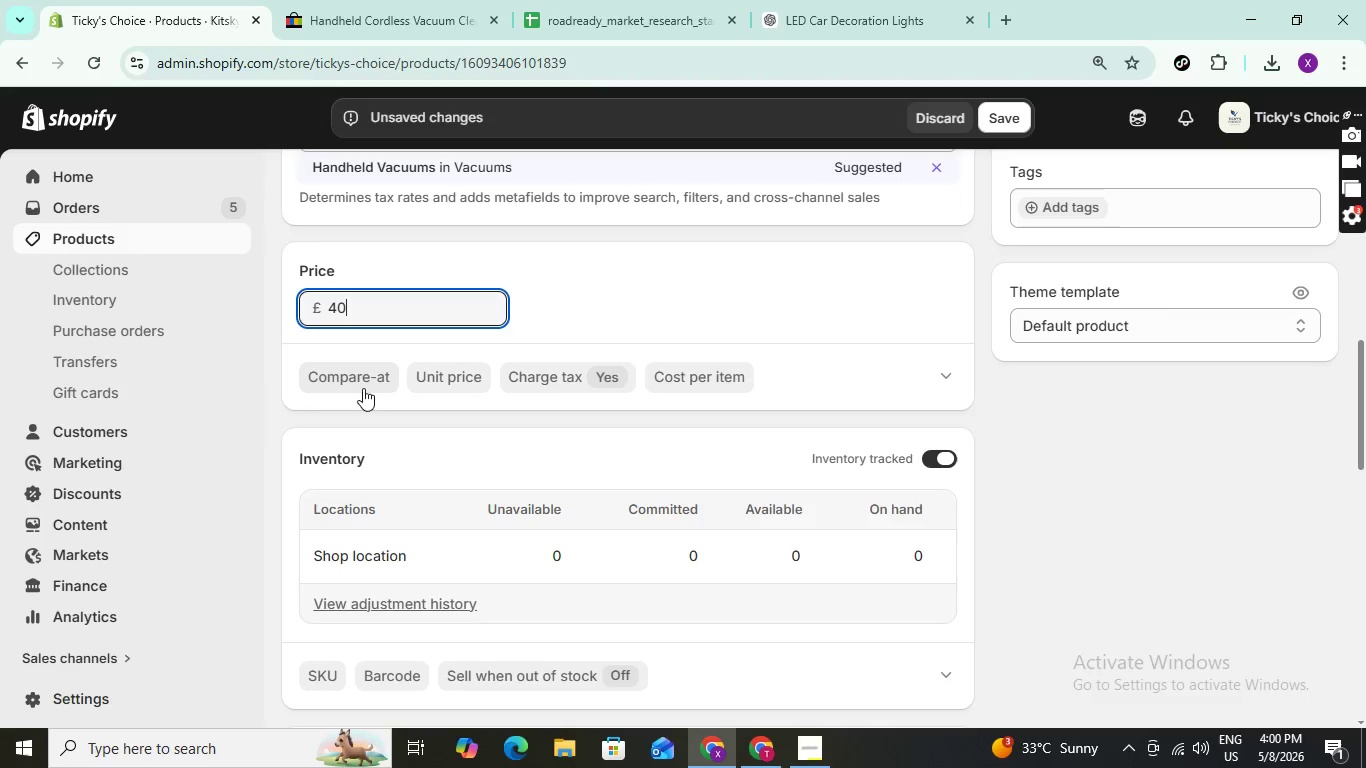 
left_click([366, 367])
 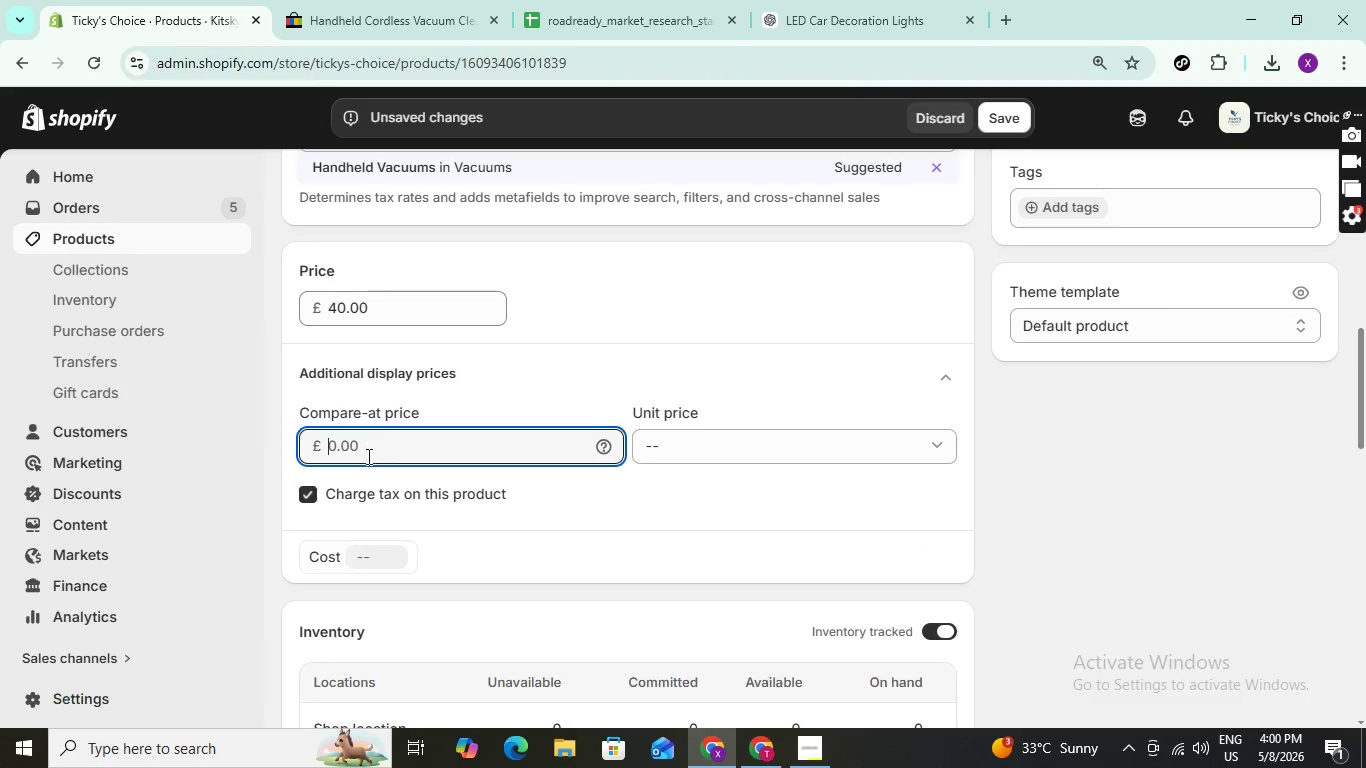 
left_click([378, 450])
 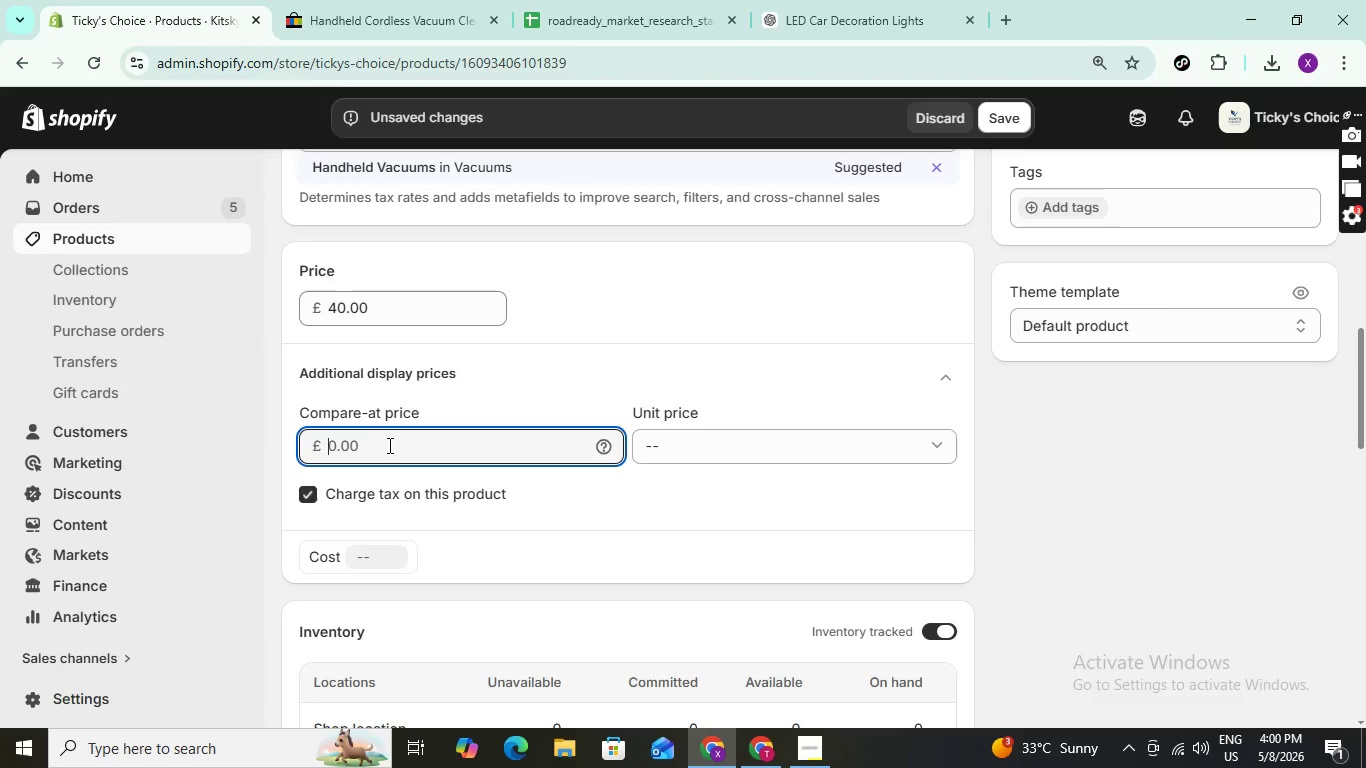 
type(60)
 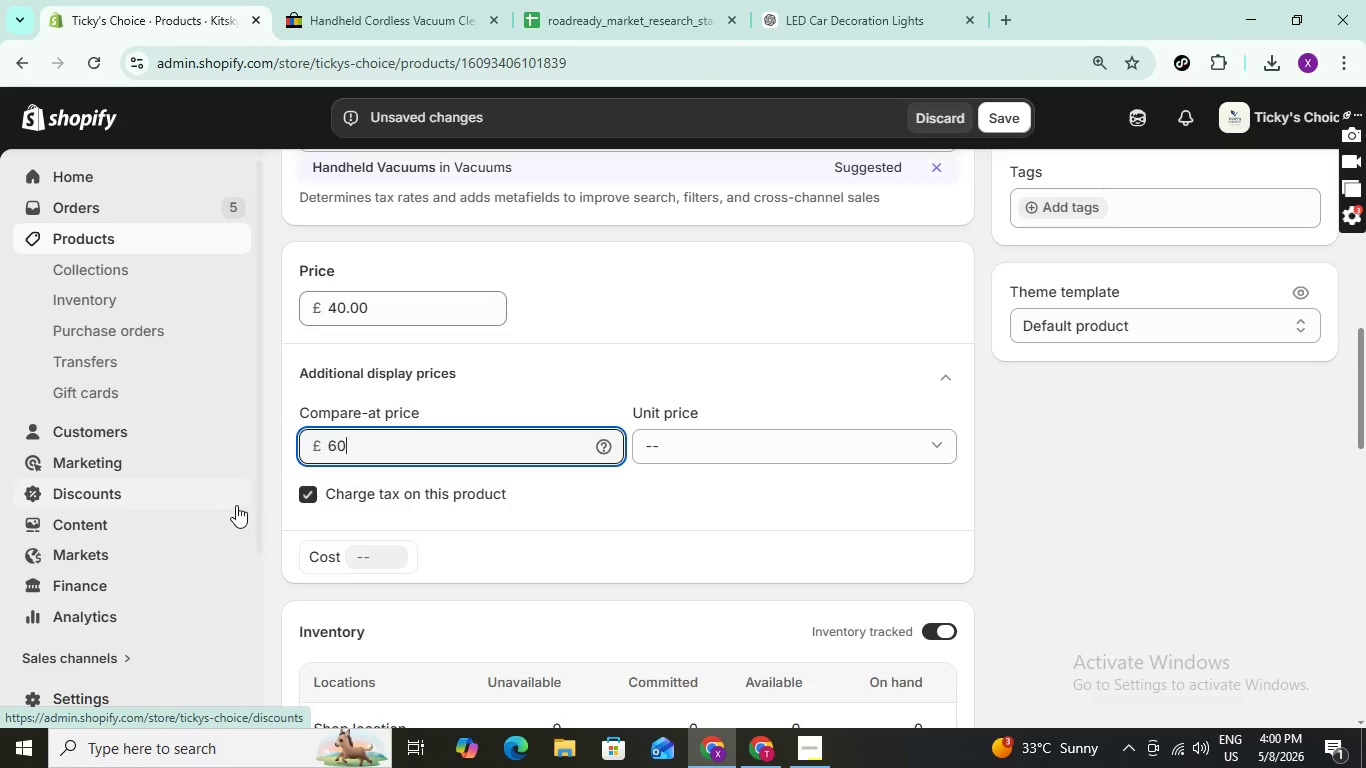 
left_click([310, 498])
 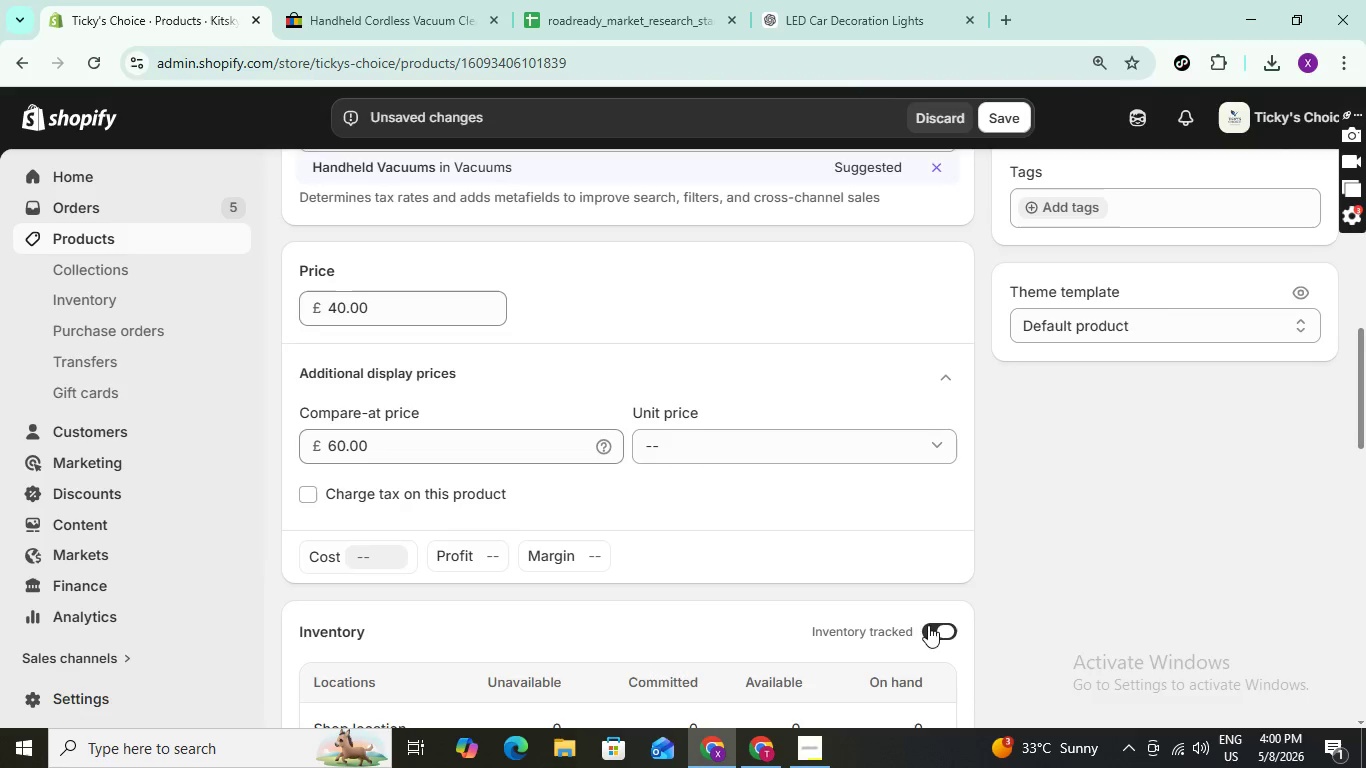 
left_click([927, 623])
 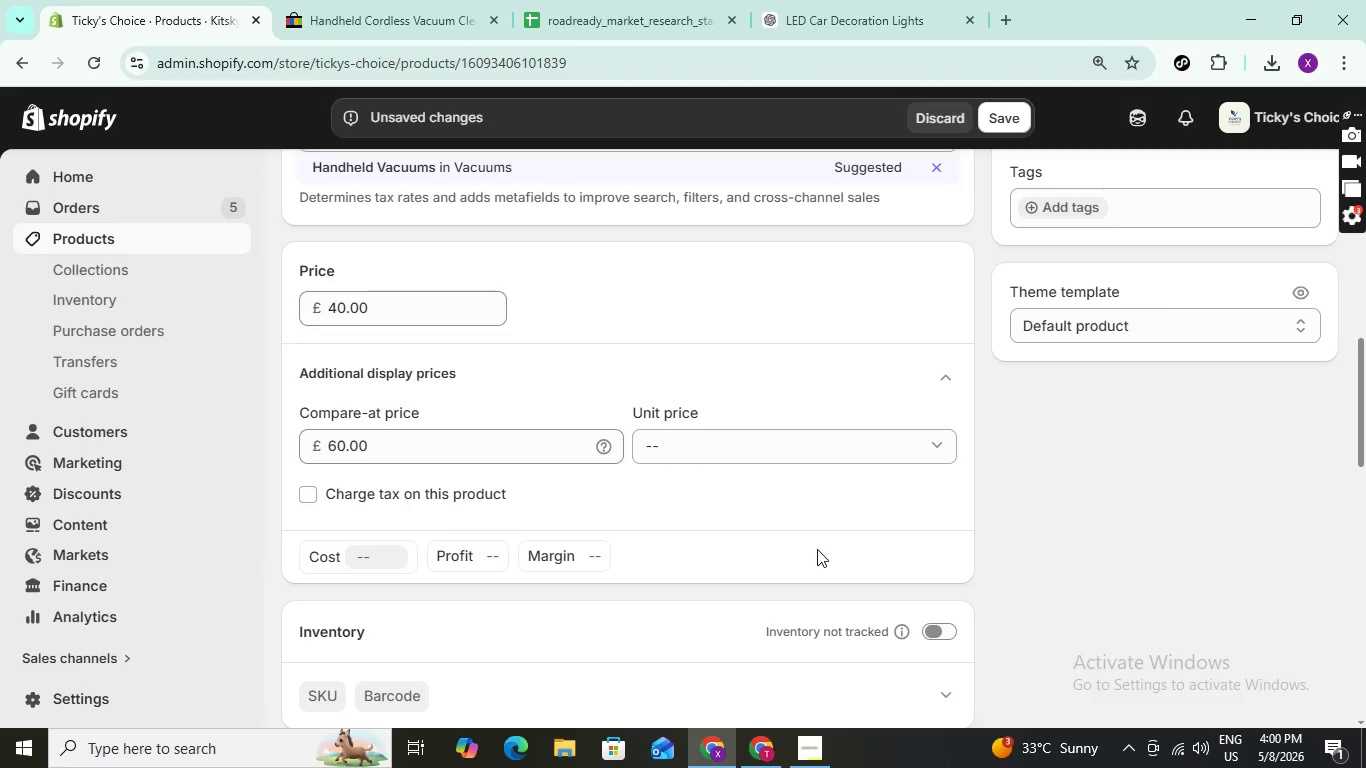 
scroll: coordinate [811, 550], scroll_direction: down, amount: 5.0
 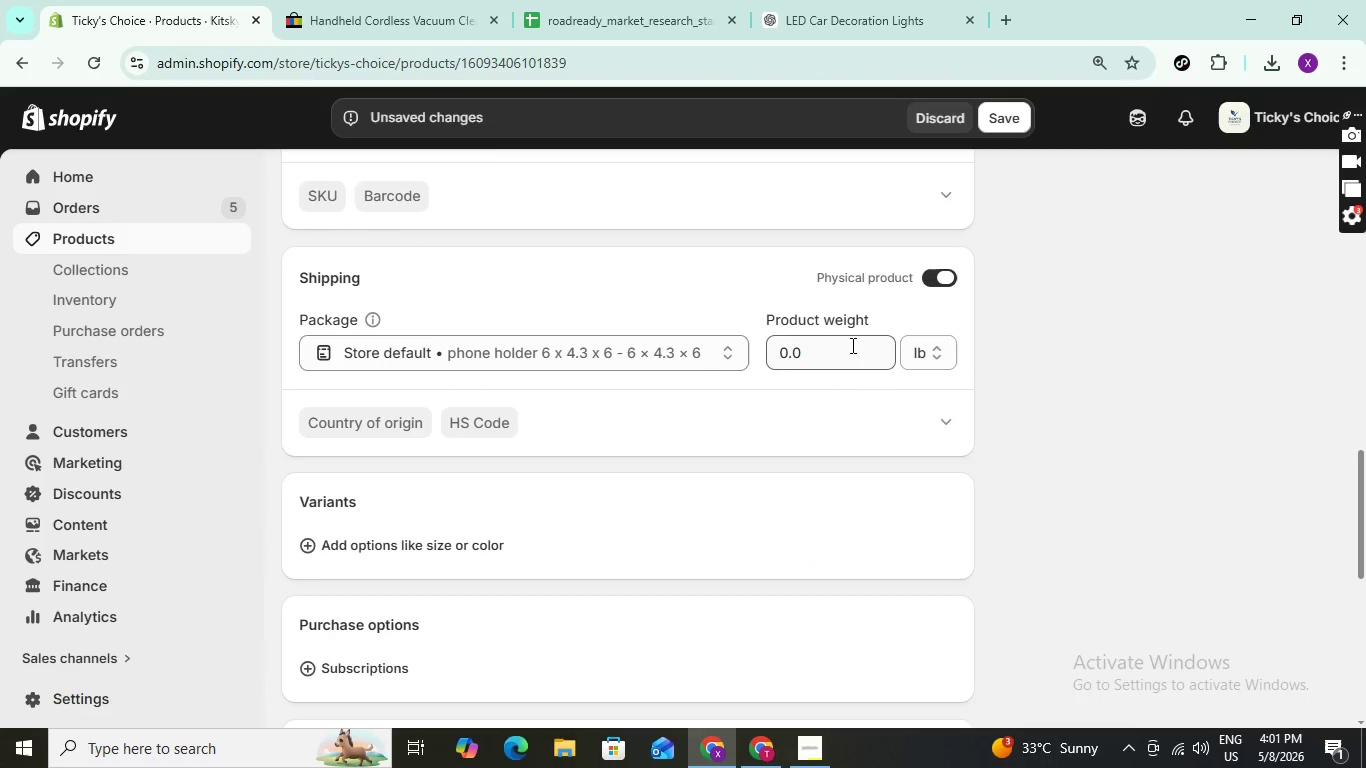 
left_click([920, 357])
 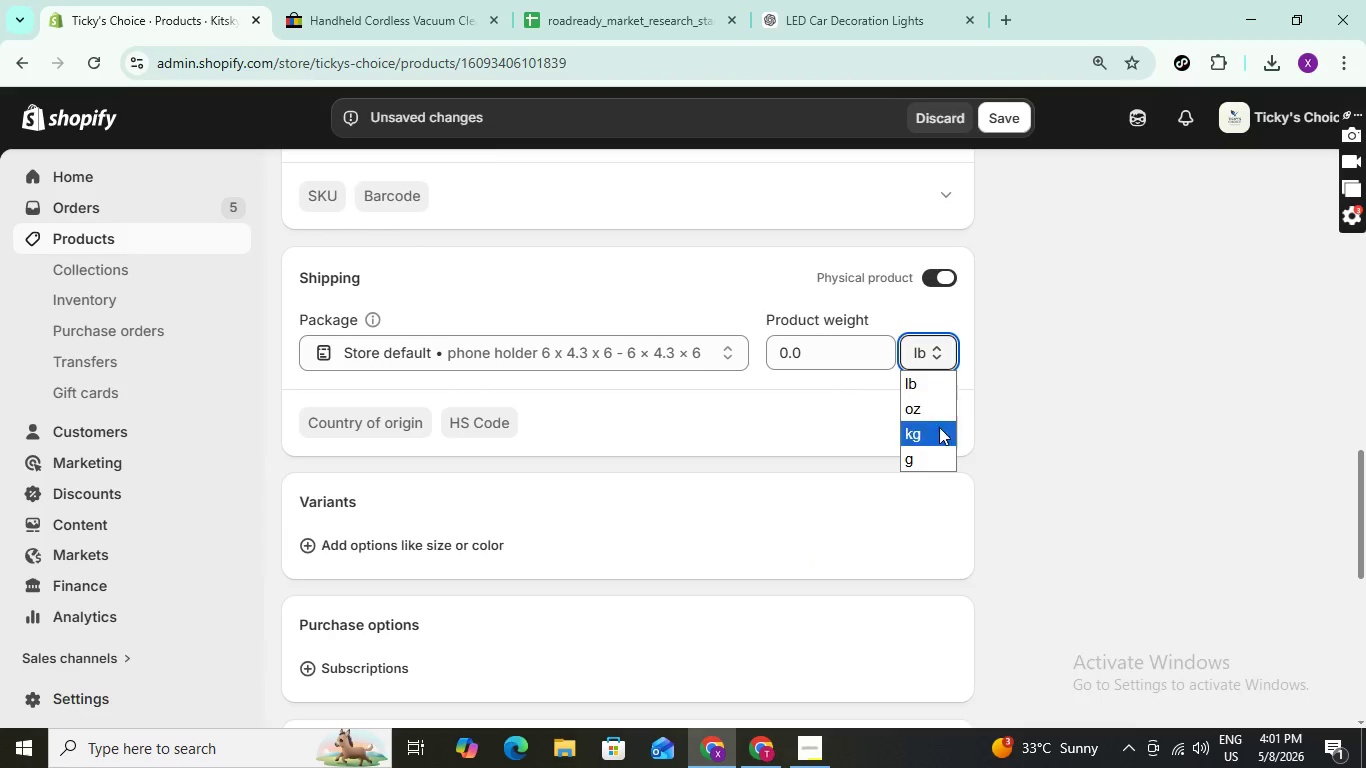 
left_click([929, 435])
 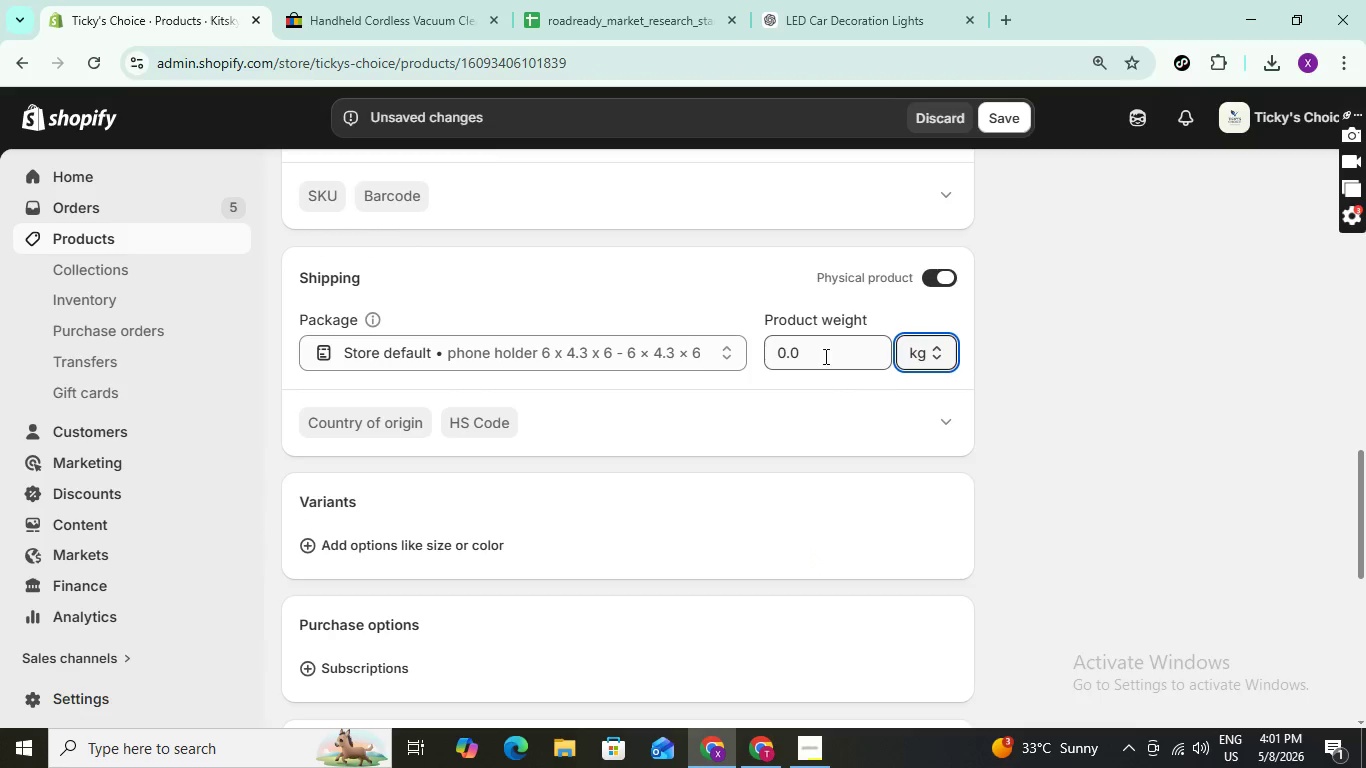 
left_click_drag(start_coordinate=[823, 356], to_coordinate=[732, 355])
 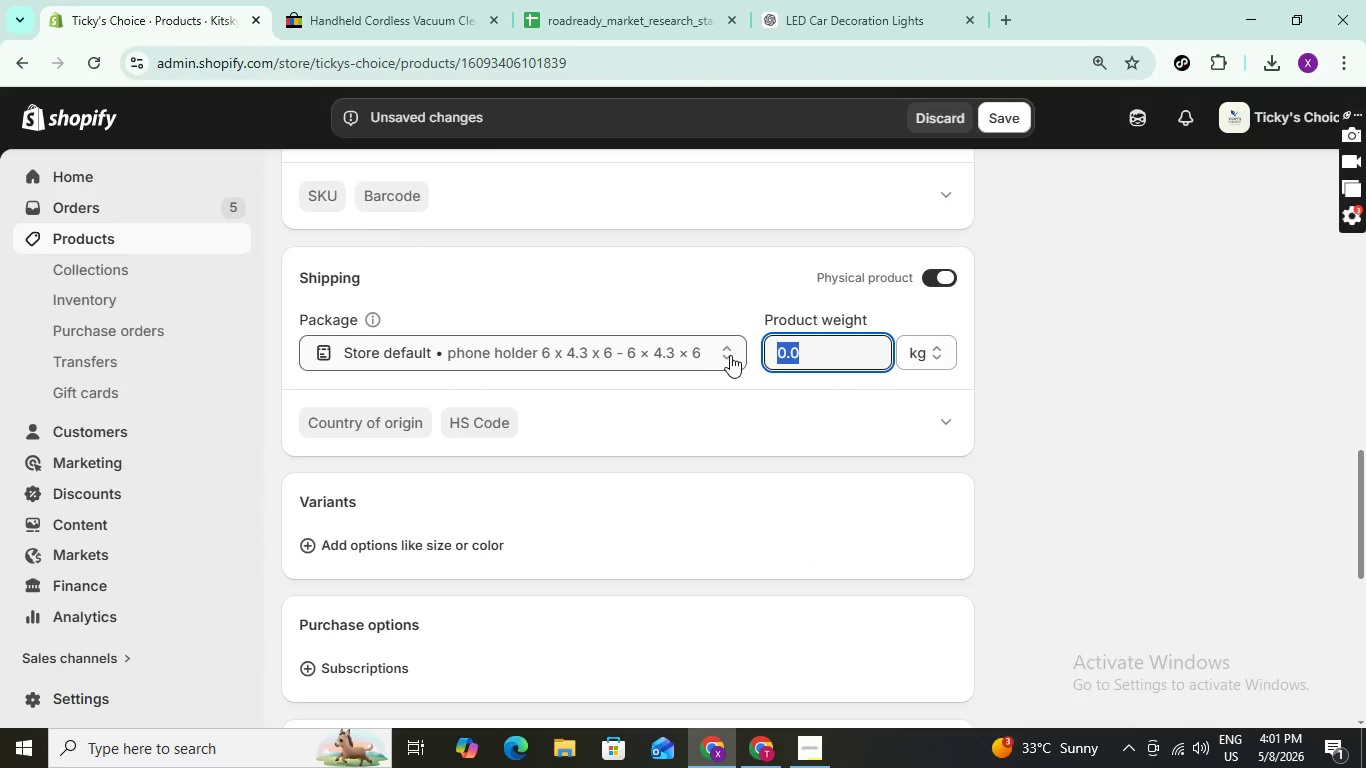 
key(Numpad1)
 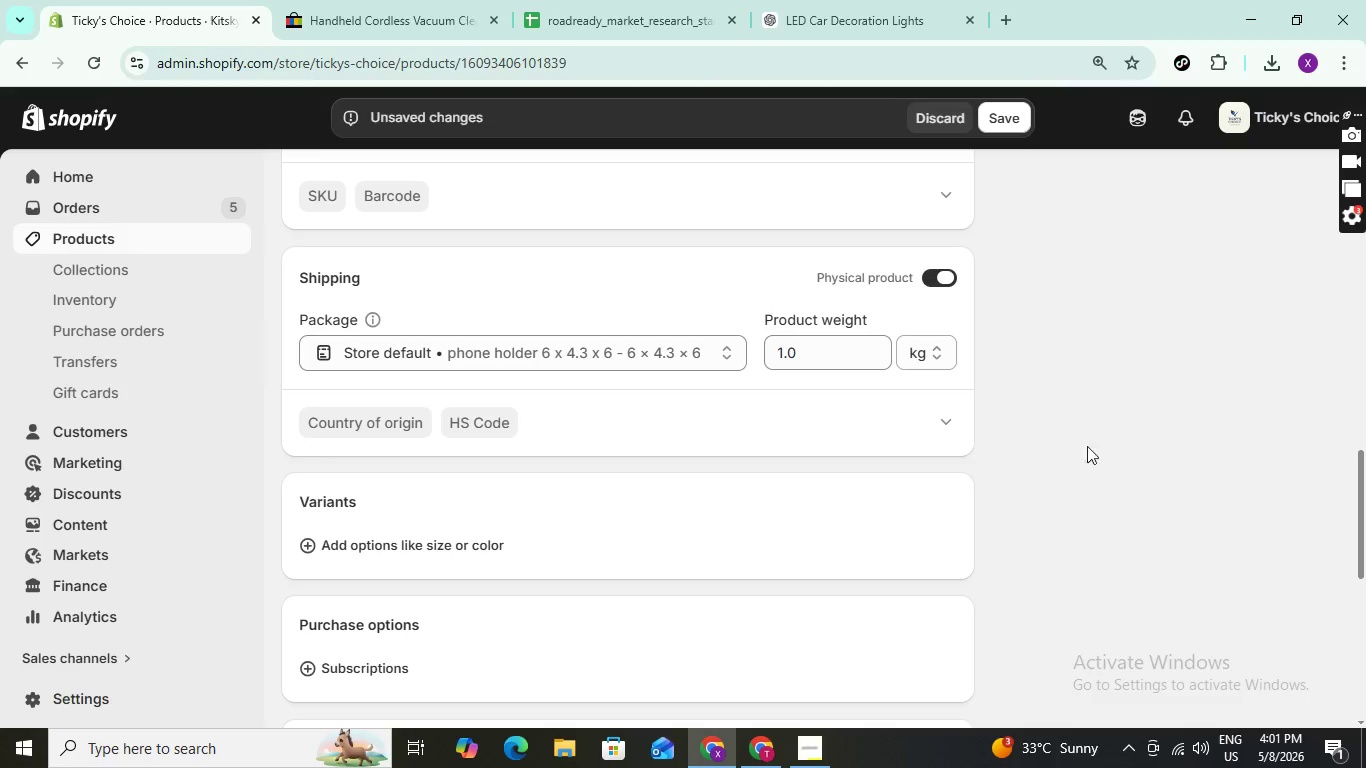 
scroll: coordinate [606, 394], scroll_direction: down, amount: 7.0
 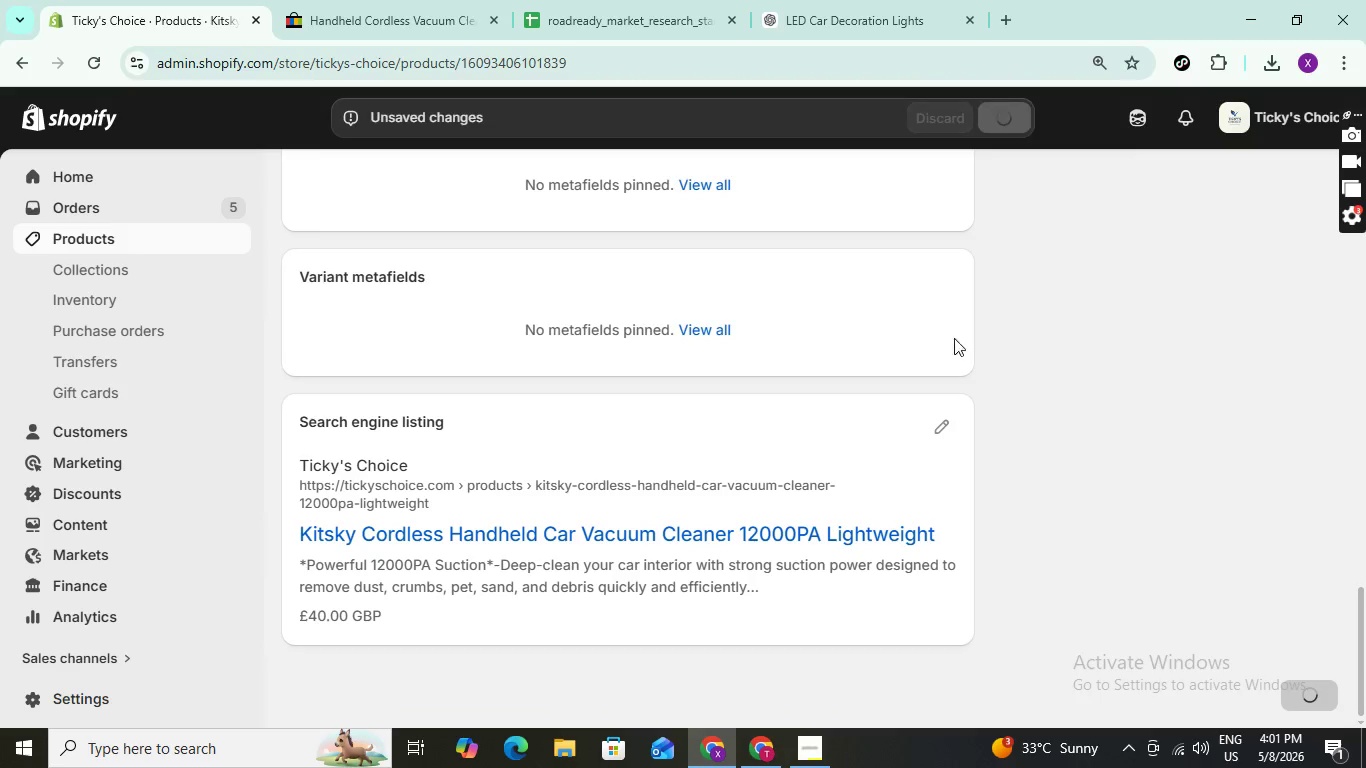 
mouse_move([930, 428])
 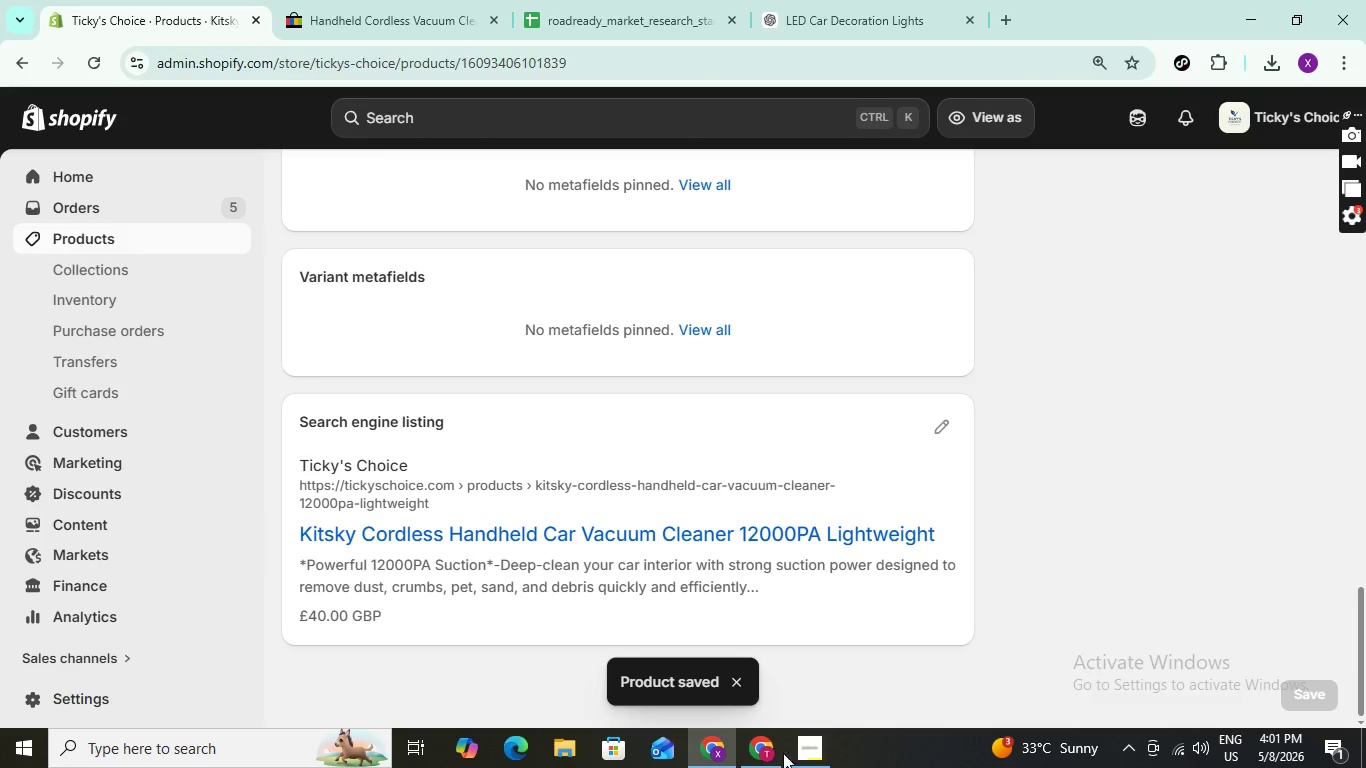 
left_click([800, 754])